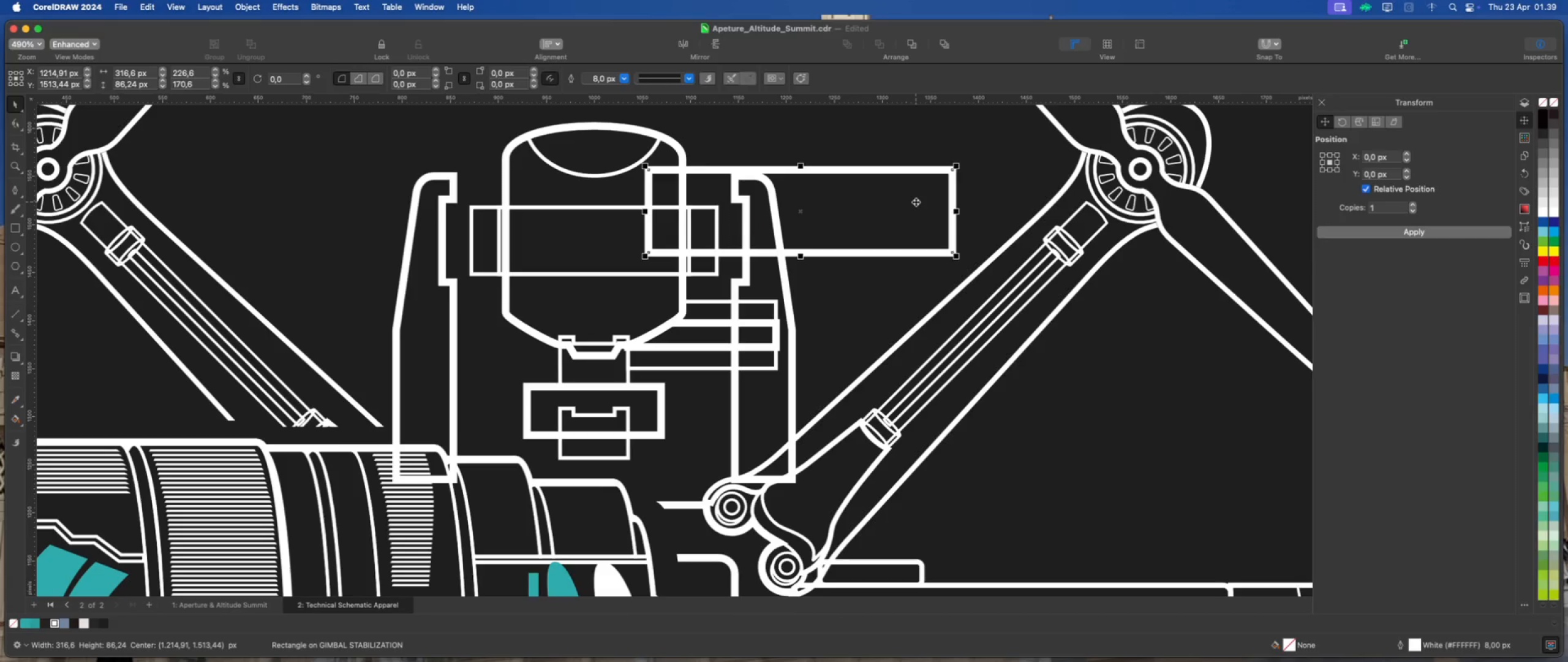 
key(Meta+Z)
 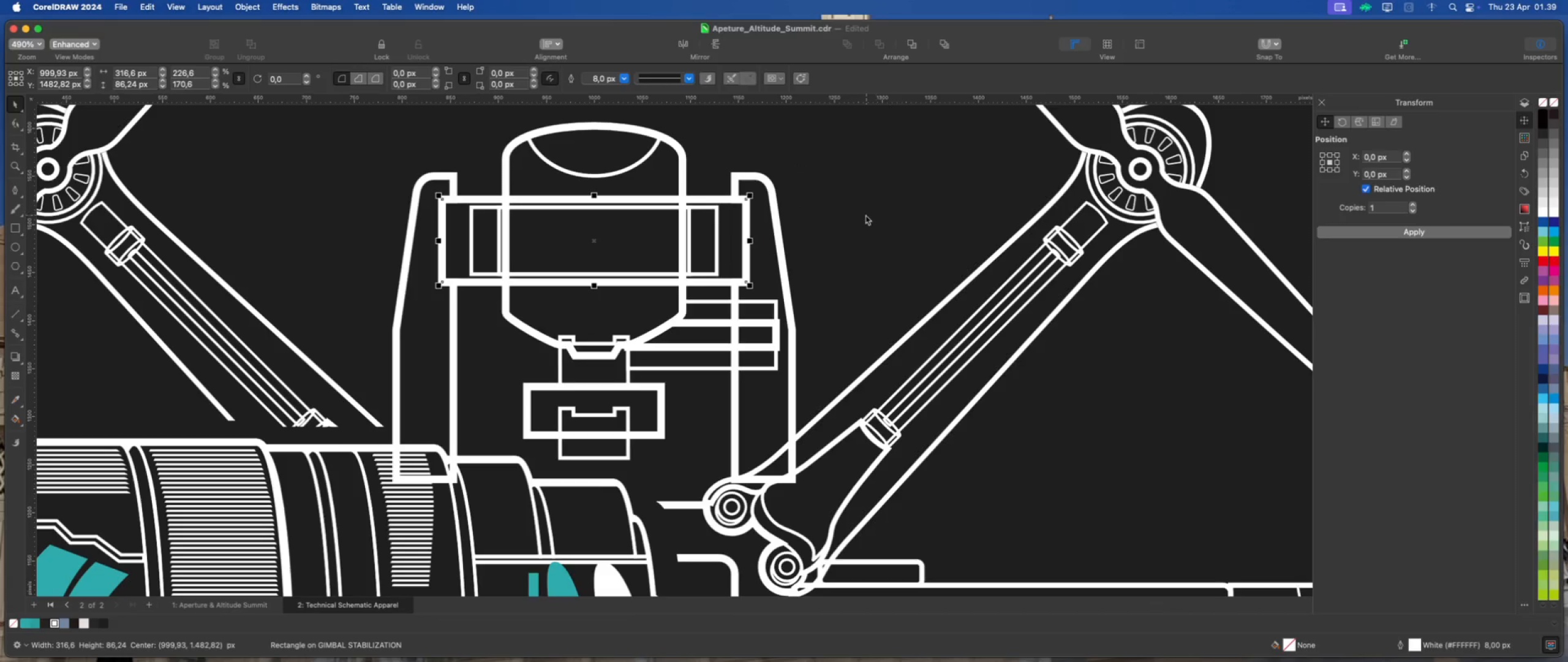 
left_click([865, 215])
 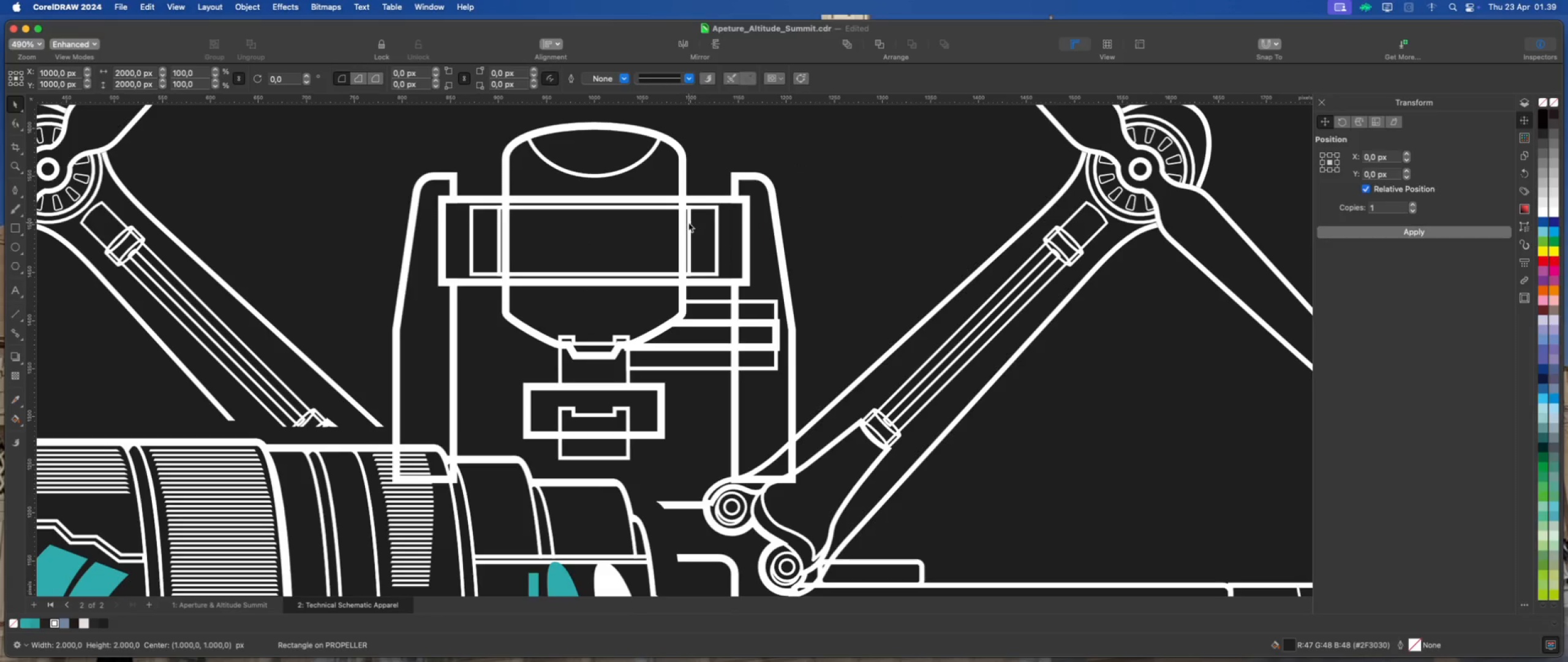 
left_click([688, 223])
 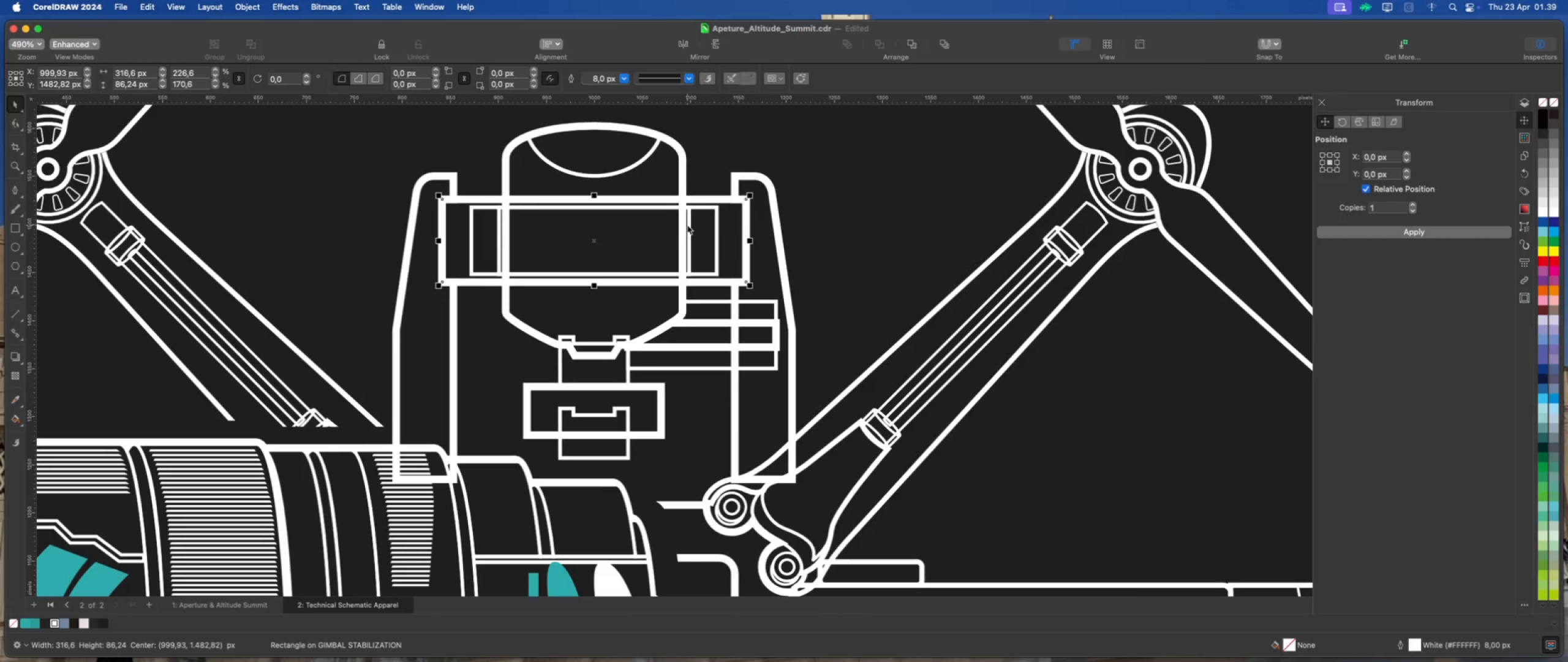 
left_click([647, 226])
 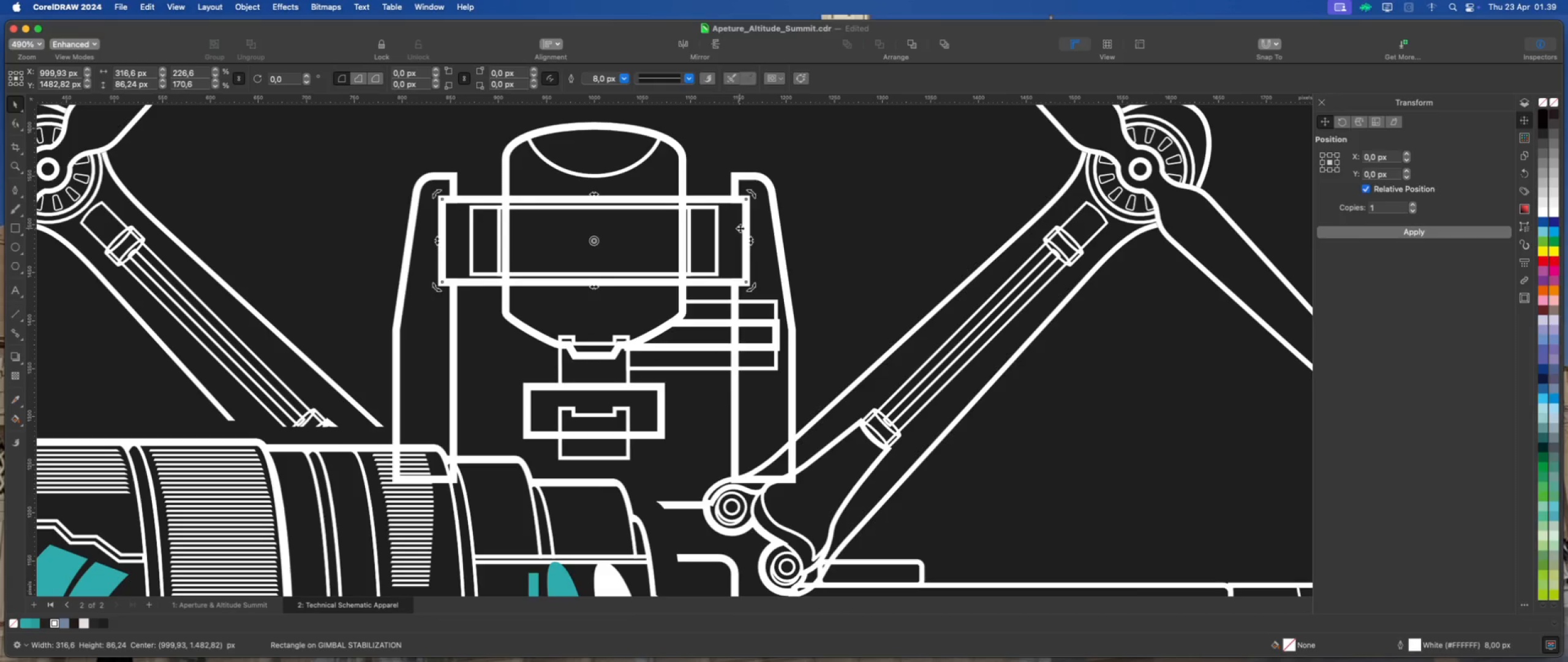 
left_click([861, 210])
 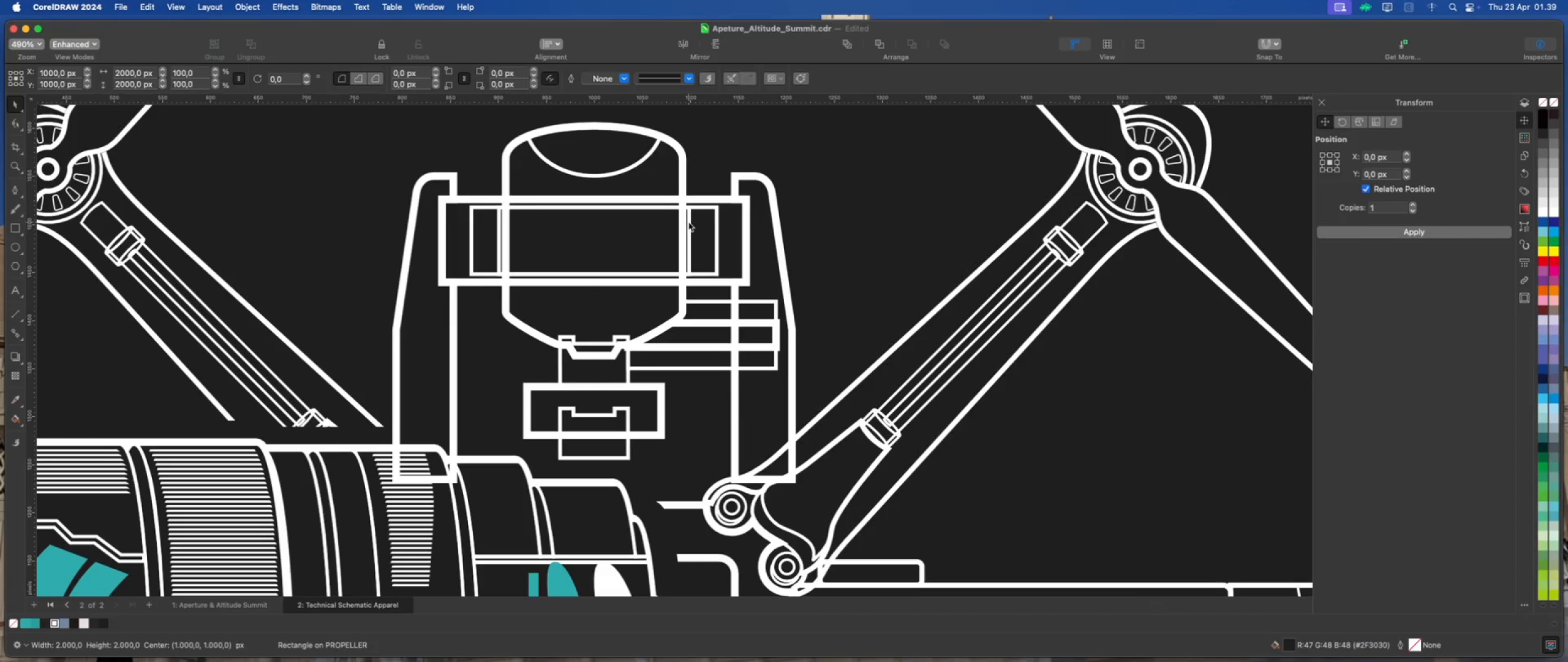 
left_click([688, 221])
 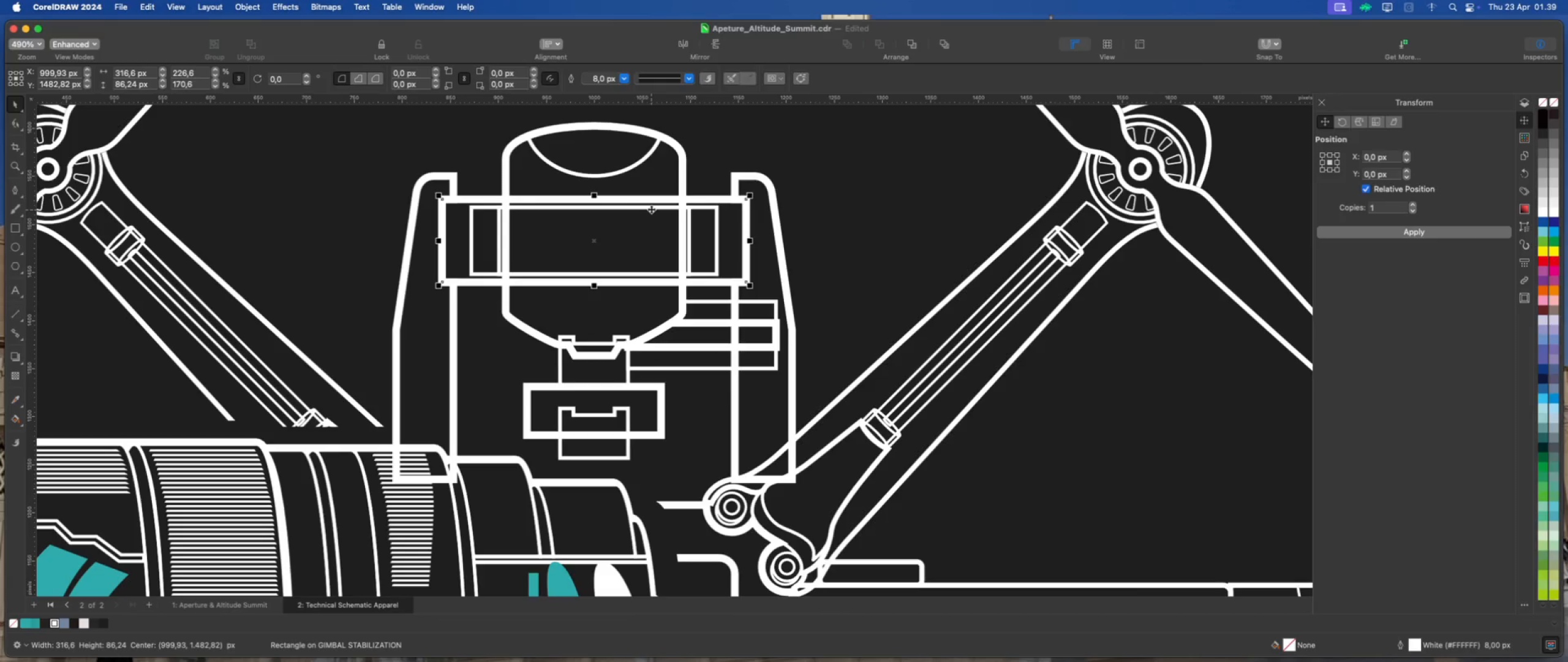 
left_click([652, 207])
 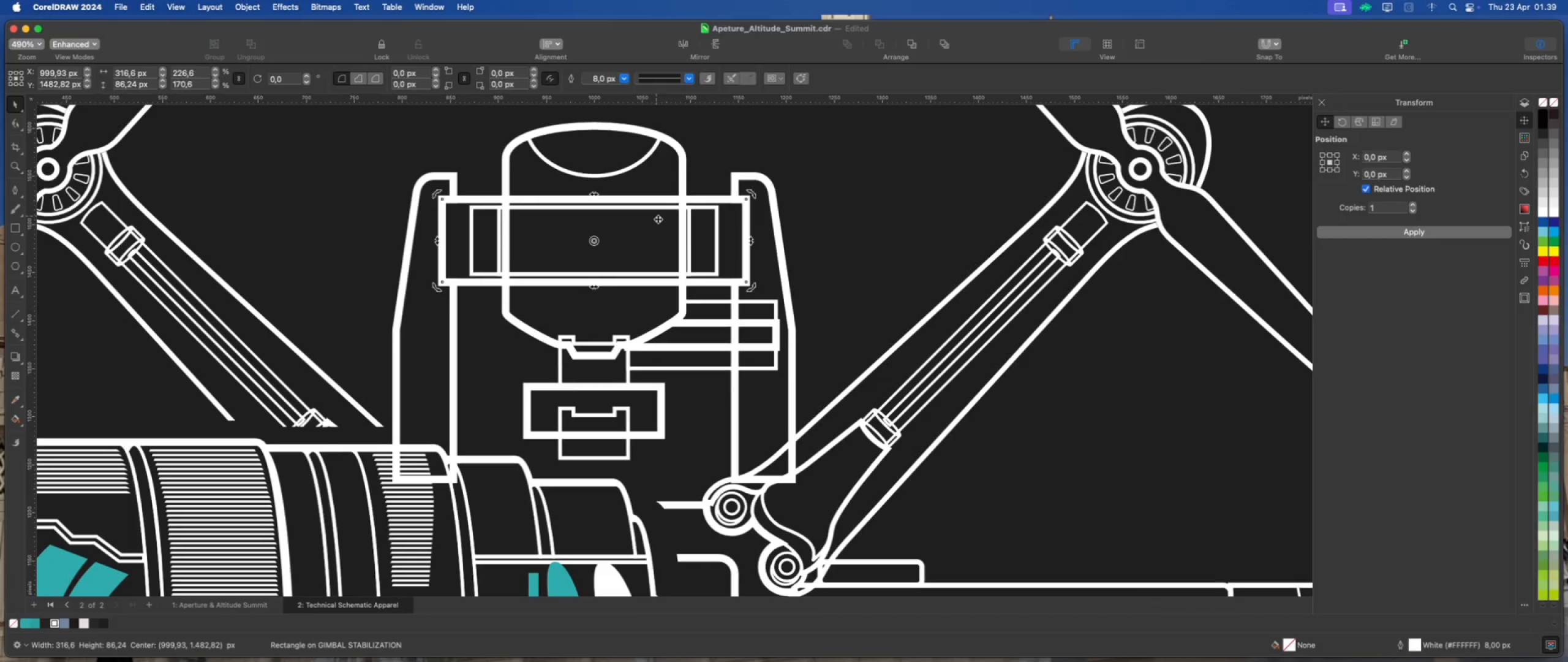 
scroll: coordinate [677, 248], scroll_direction: down, amount: 7.0
 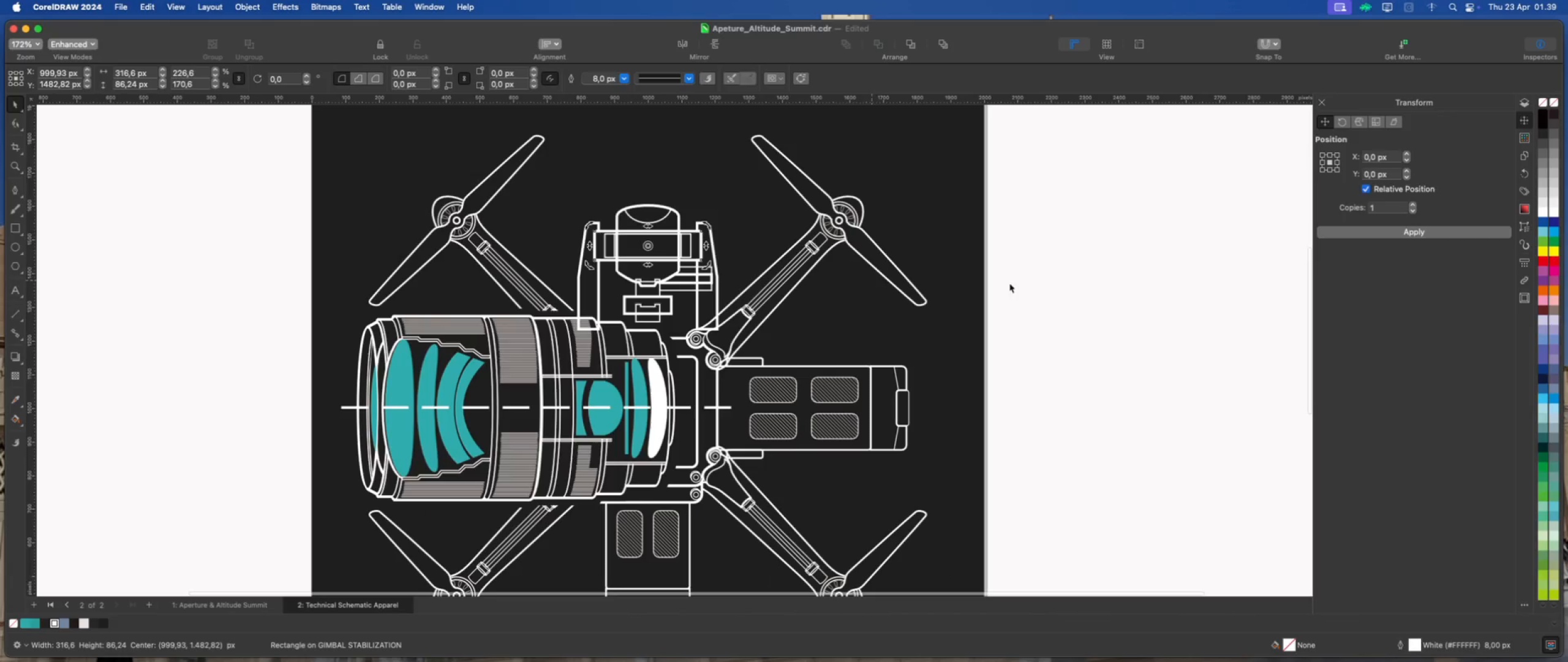 
left_click([1115, 283])
 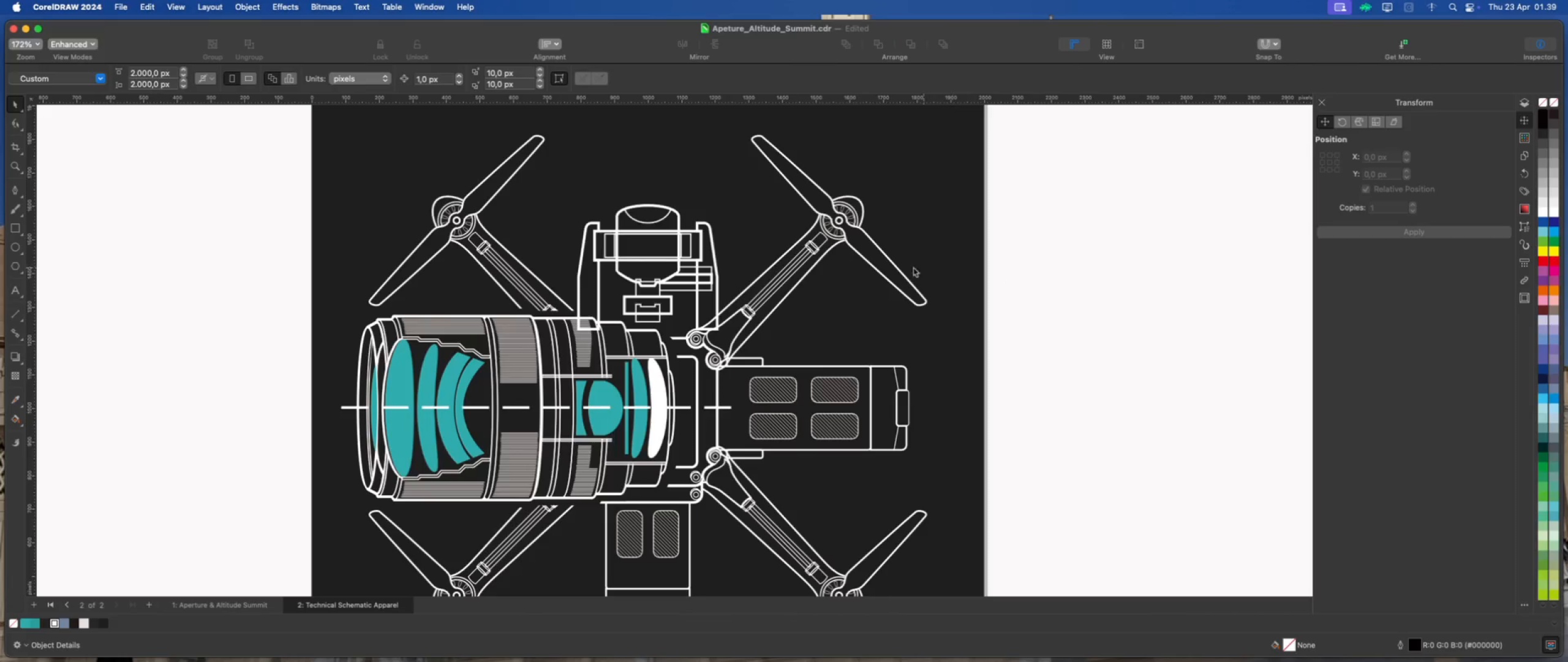 
scroll: coordinate [693, 320], scroll_direction: down, amount: 2.0
 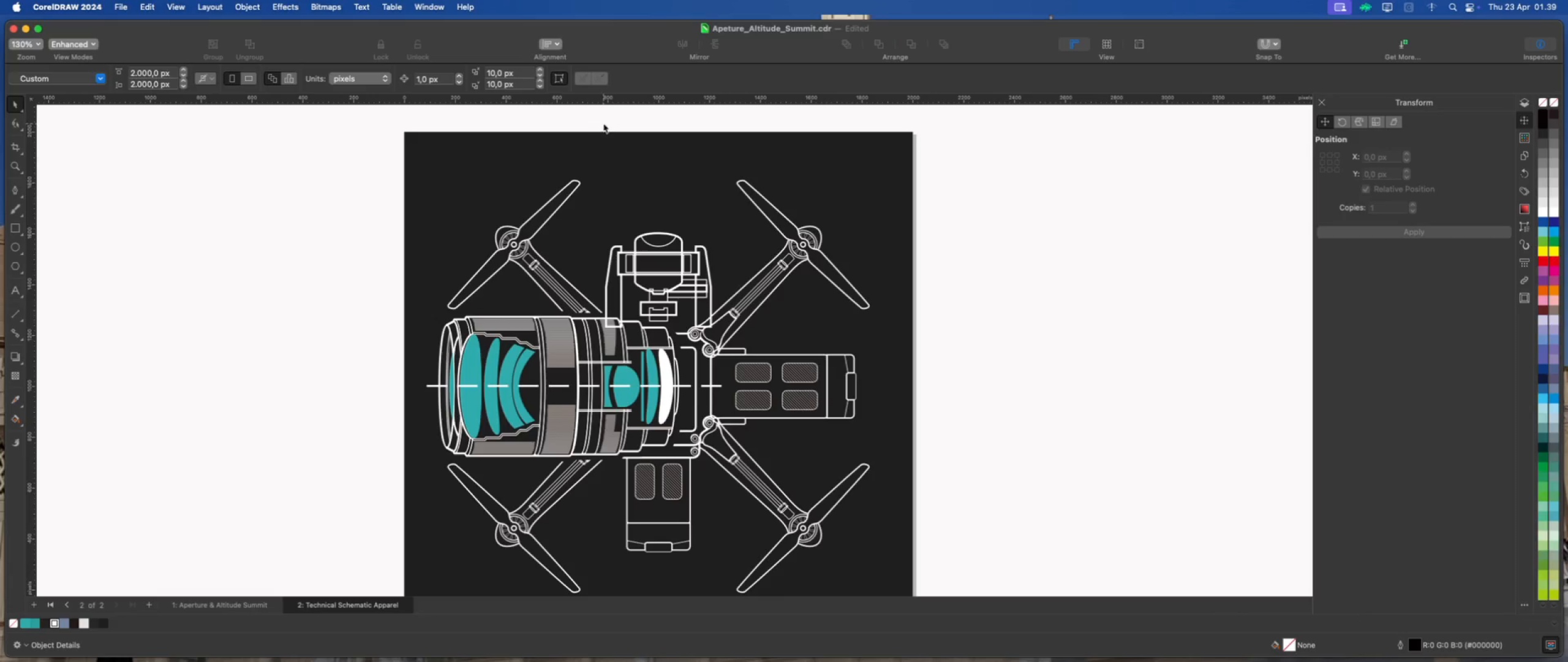 
left_click_drag(start_coordinate=[609, 120], to_coordinate=[709, 325])
 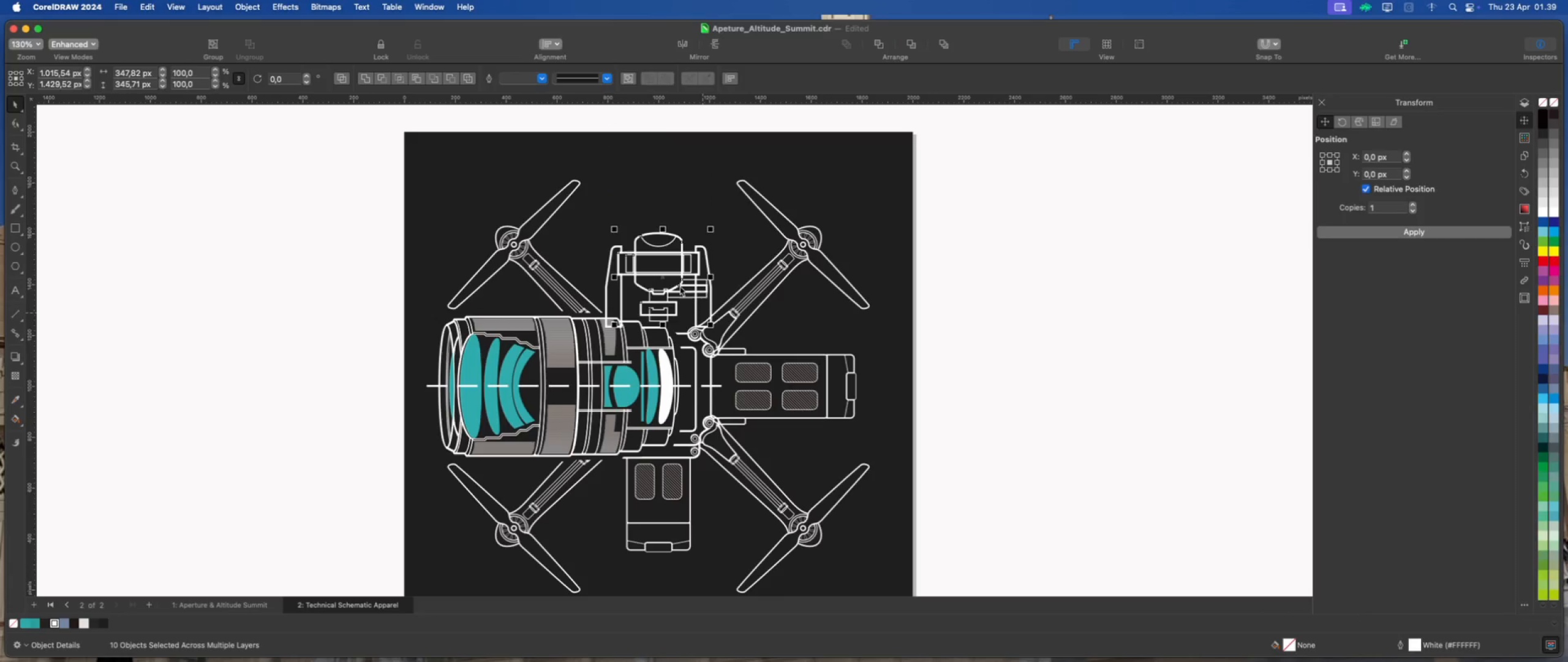 
scroll: coordinate [676, 284], scroll_direction: up, amount: 2.0
 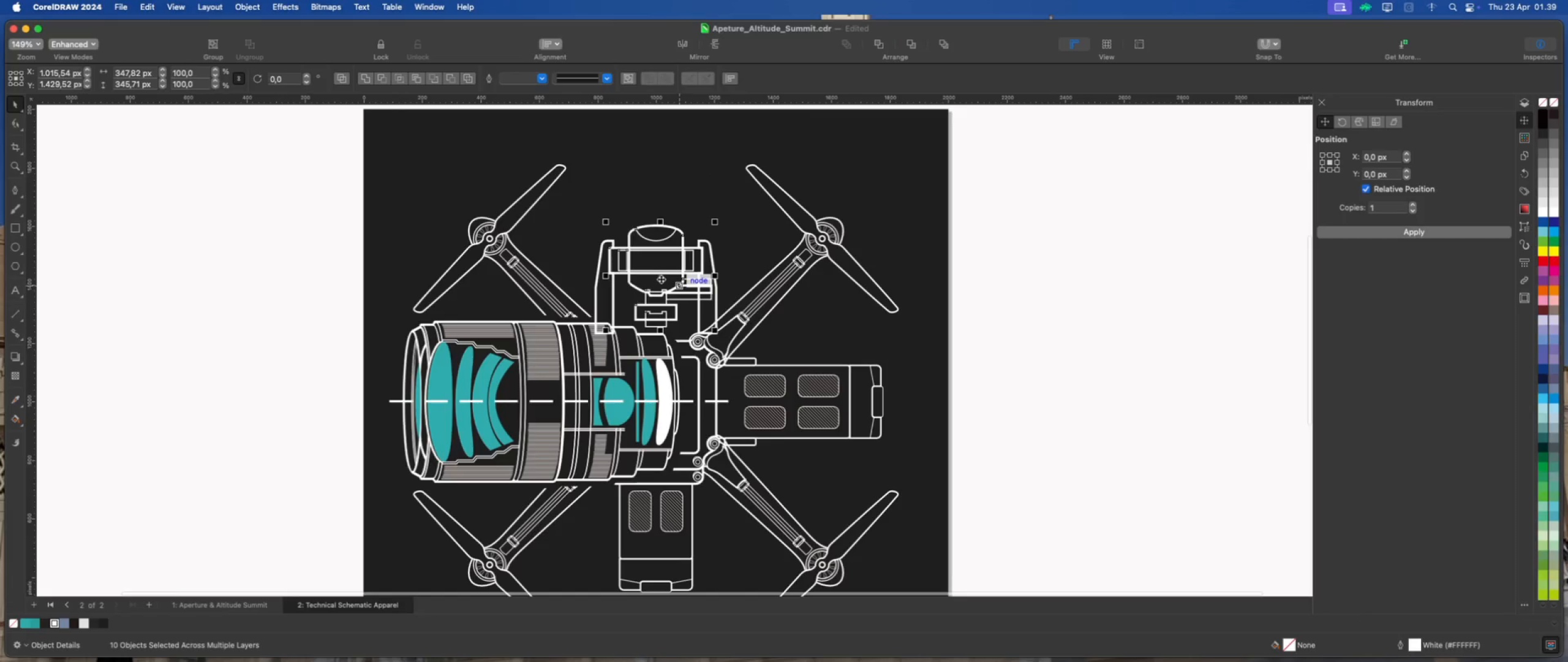 
left_click_drag(start_coordinate=[659, 277], to_coordinate=[1095, 289])
 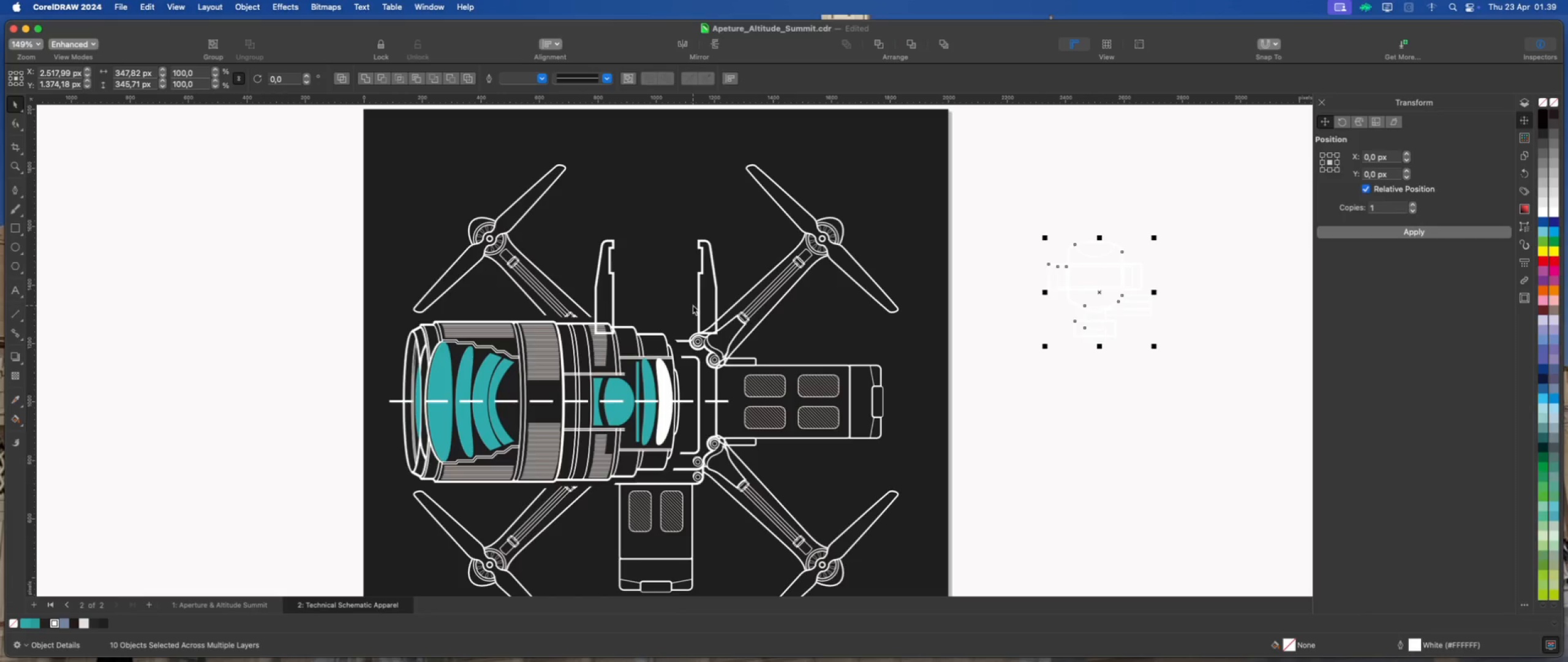 
scroll: coordinate [693, 305], scroll_direction: up, amount: 1.0
 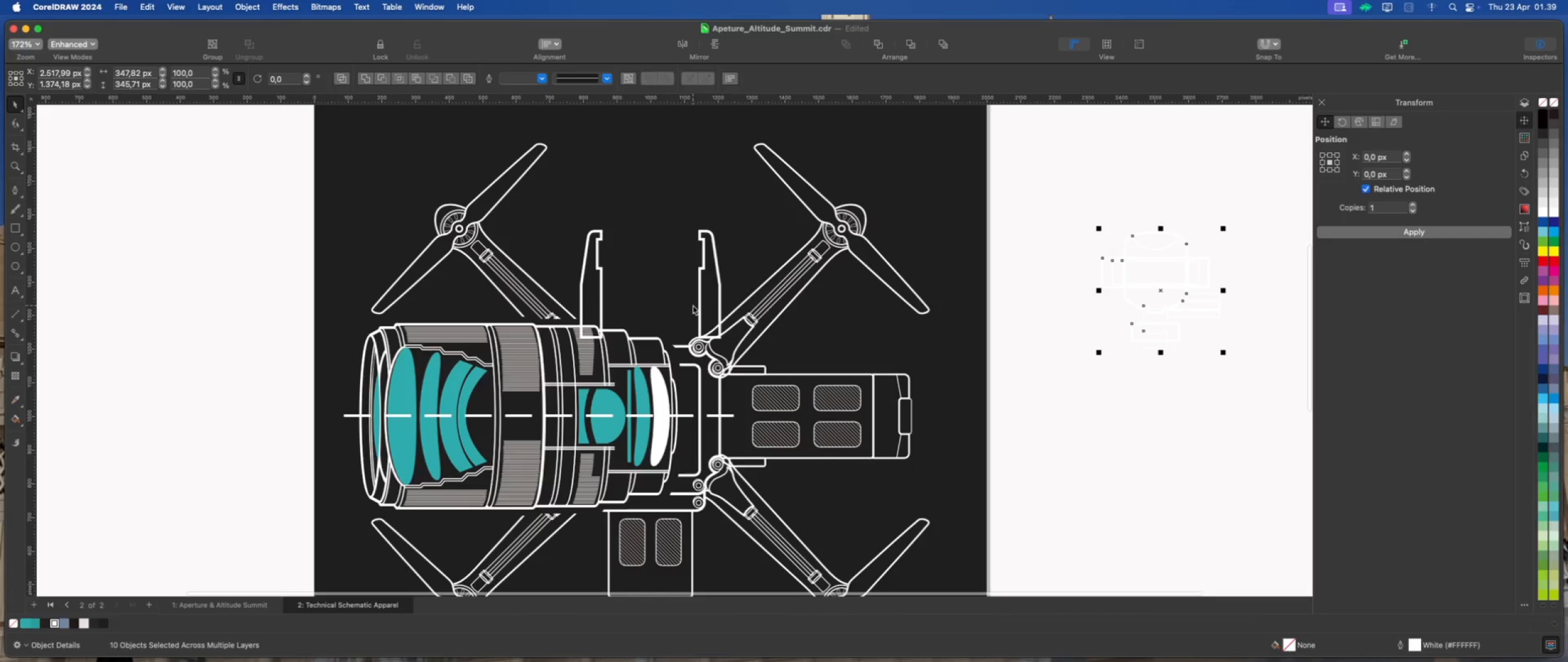 
key(Meta+Z)
 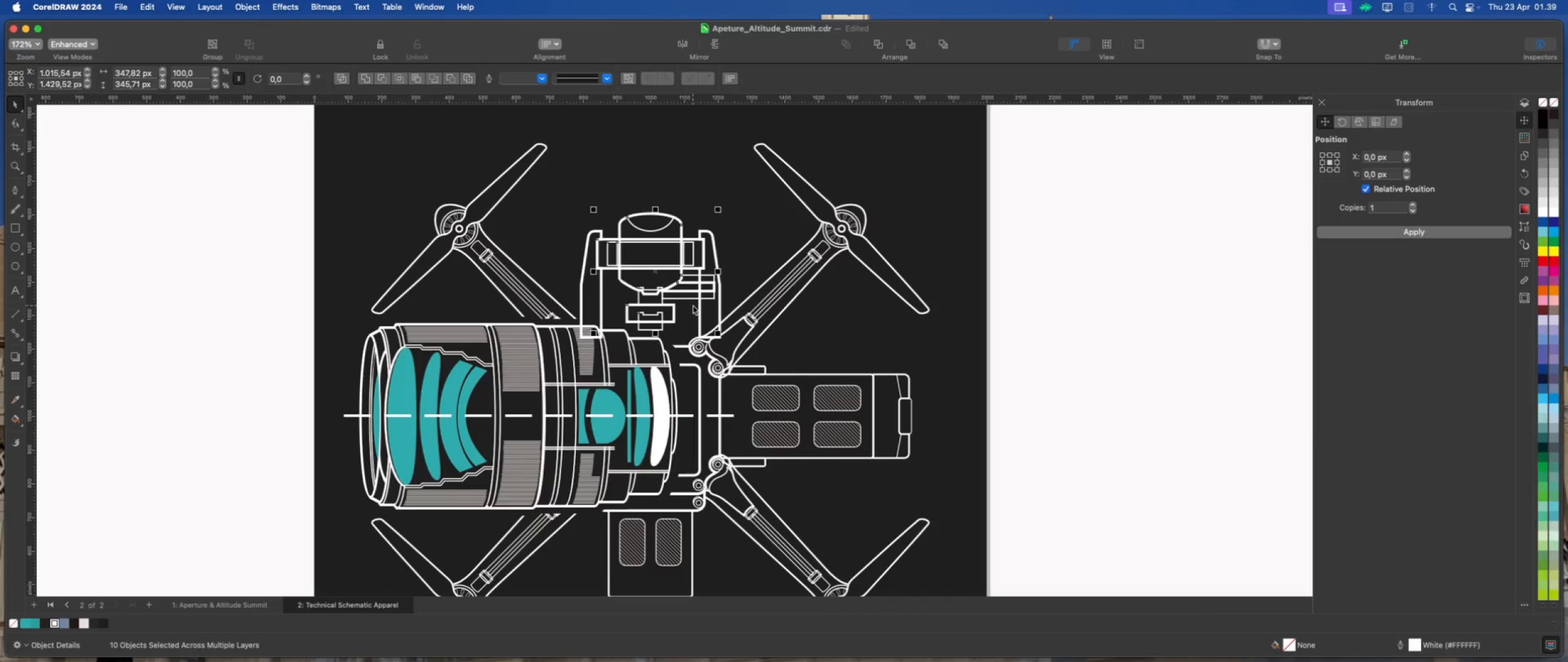 
scroll: coordinate [693, 305], scroll_direction: up, amount: 4.0
 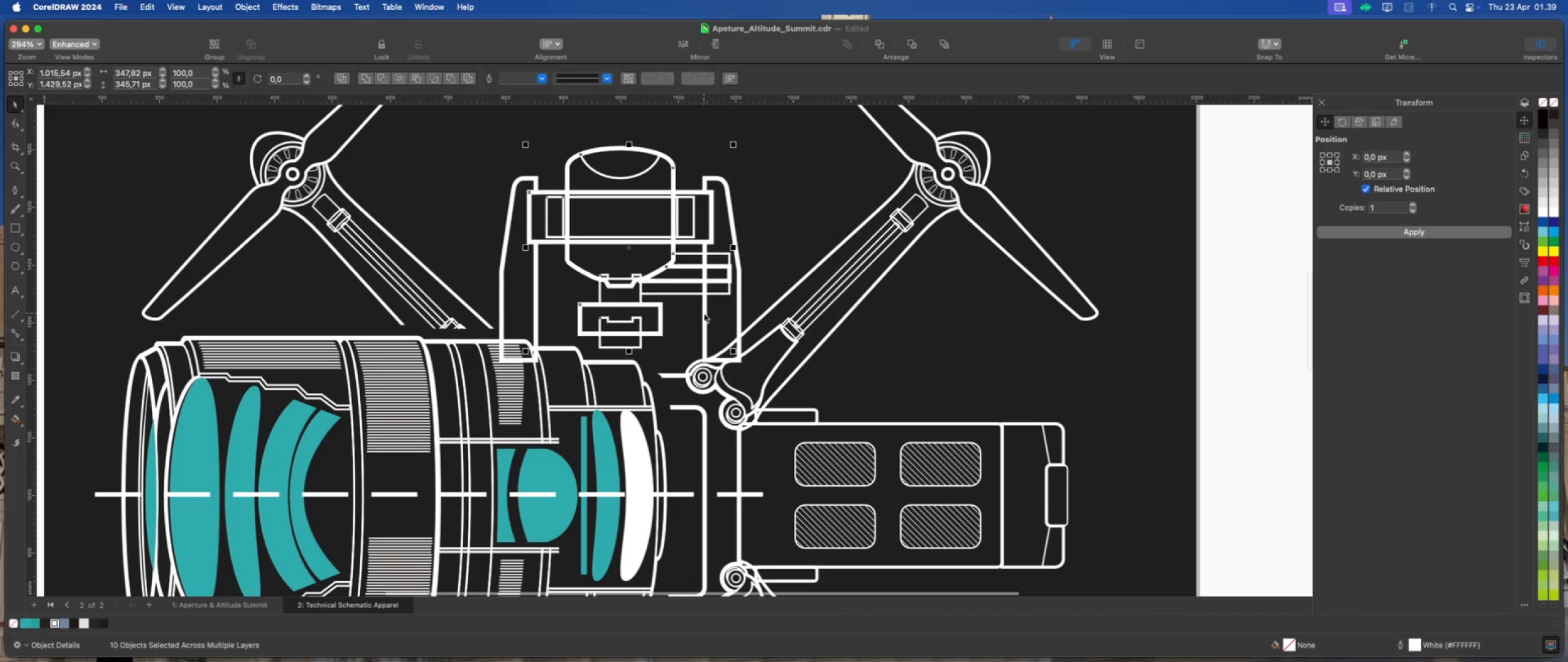 
hold_key(key=ShiftLeft, duration=1.63)
left_click([739, 311])
 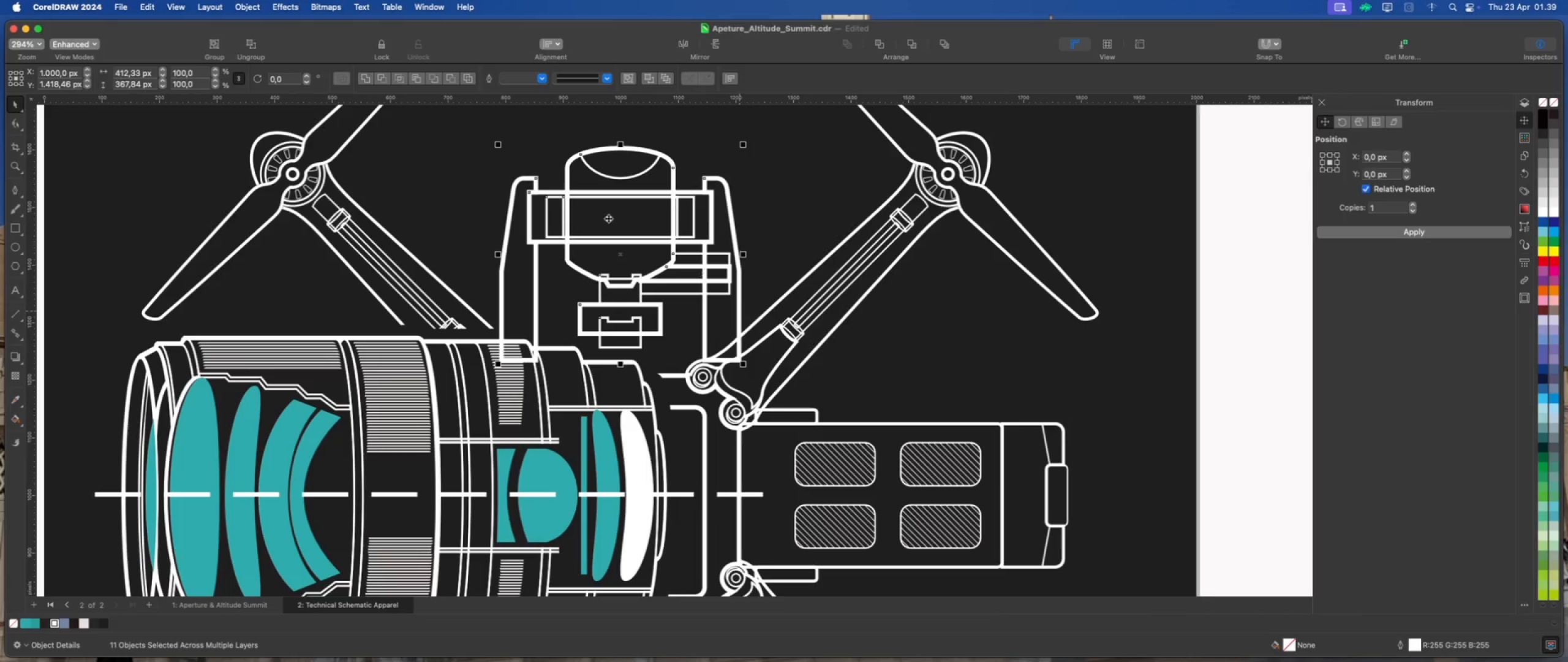 
left_click([249, 9])
 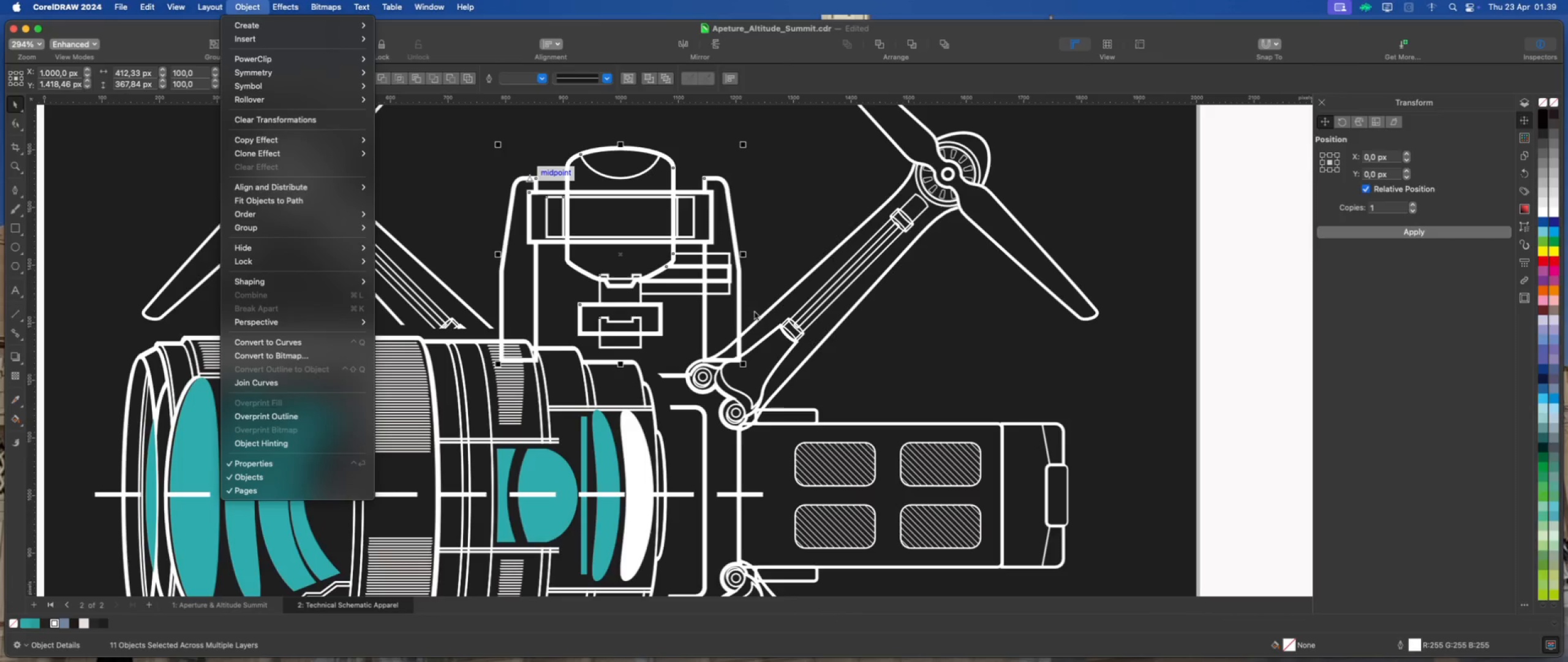 
left_click([740, 306])
 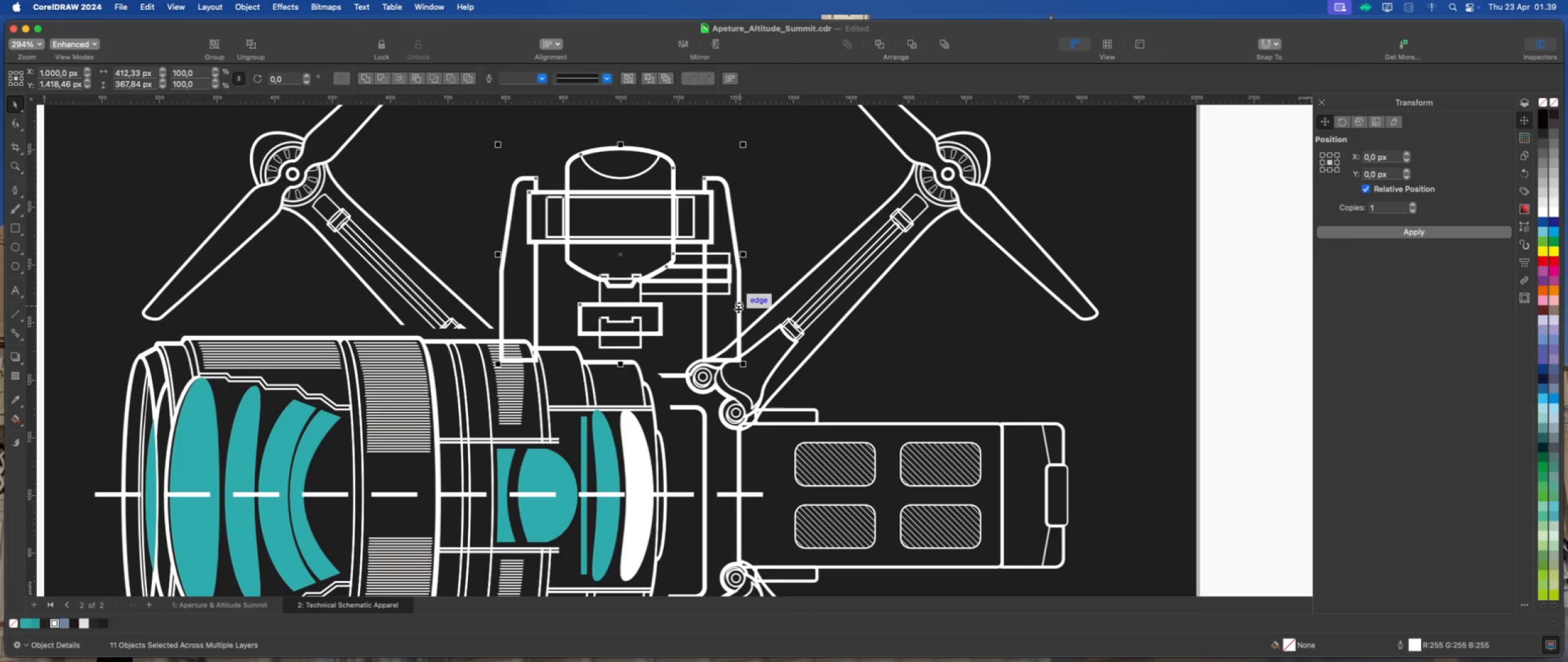 
left_click([738, 309])
 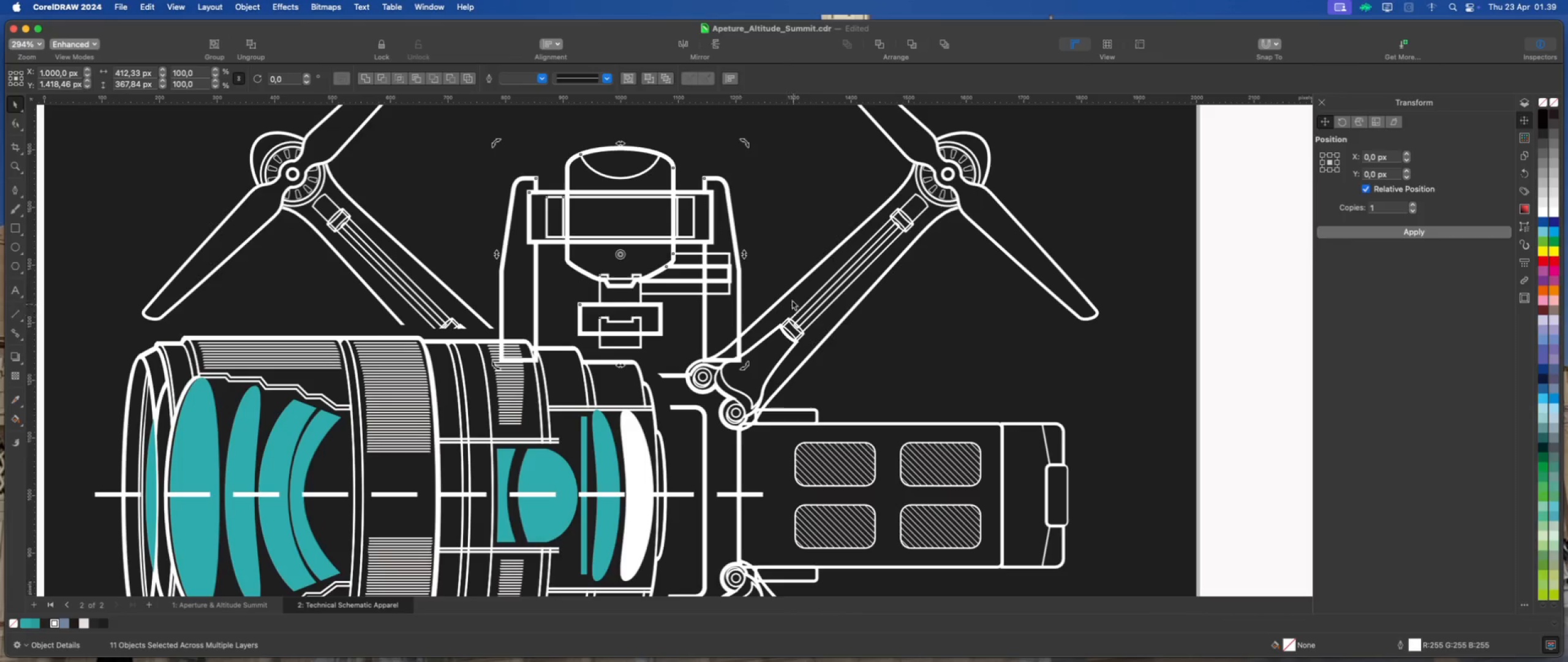 
left_click([782, 287])
 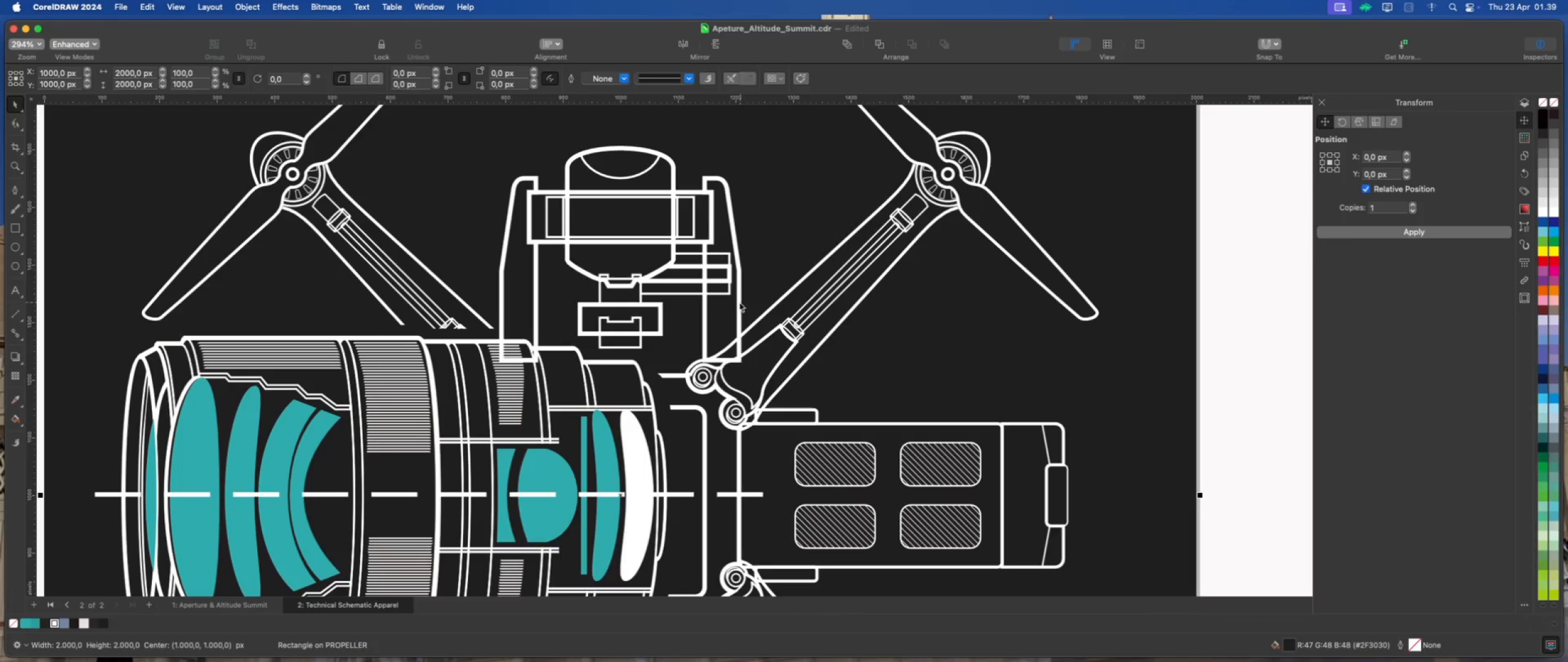 
left_click([738, 302])
 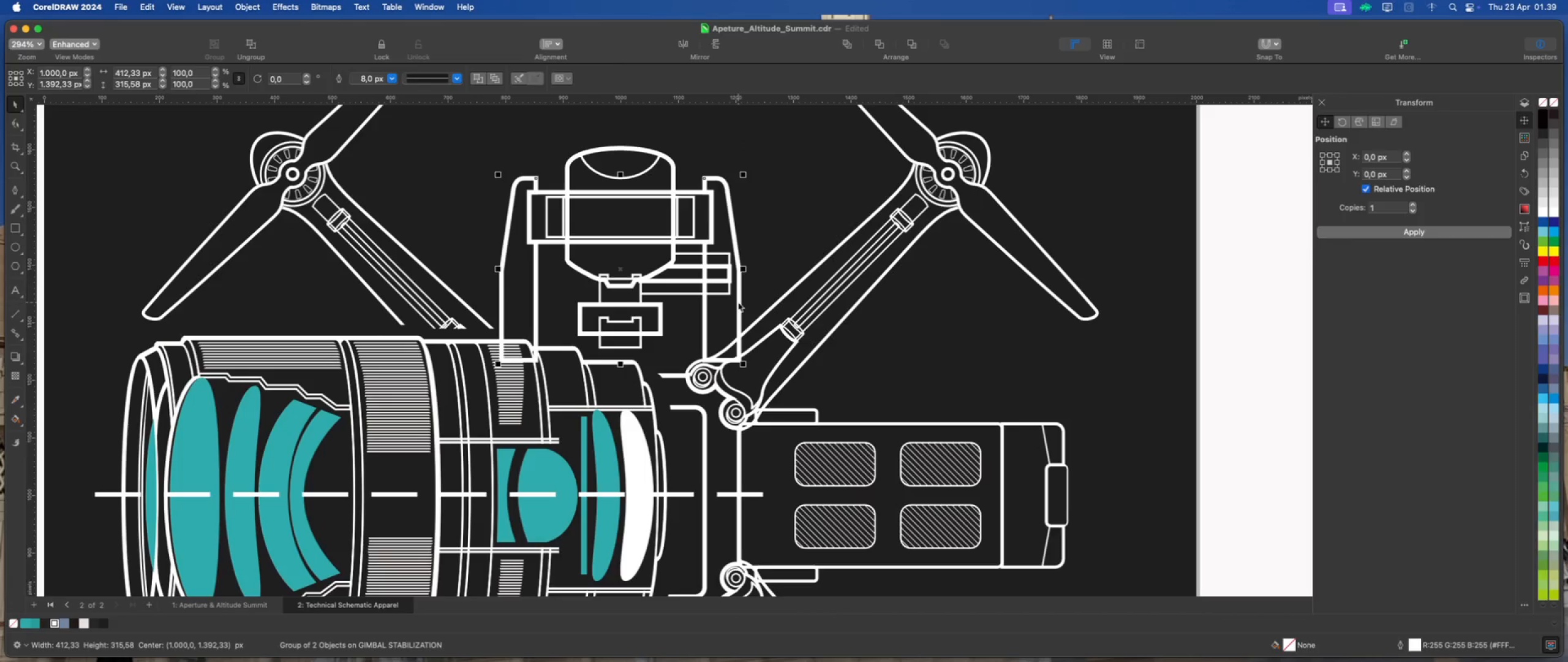 
right_click([738, 302])
 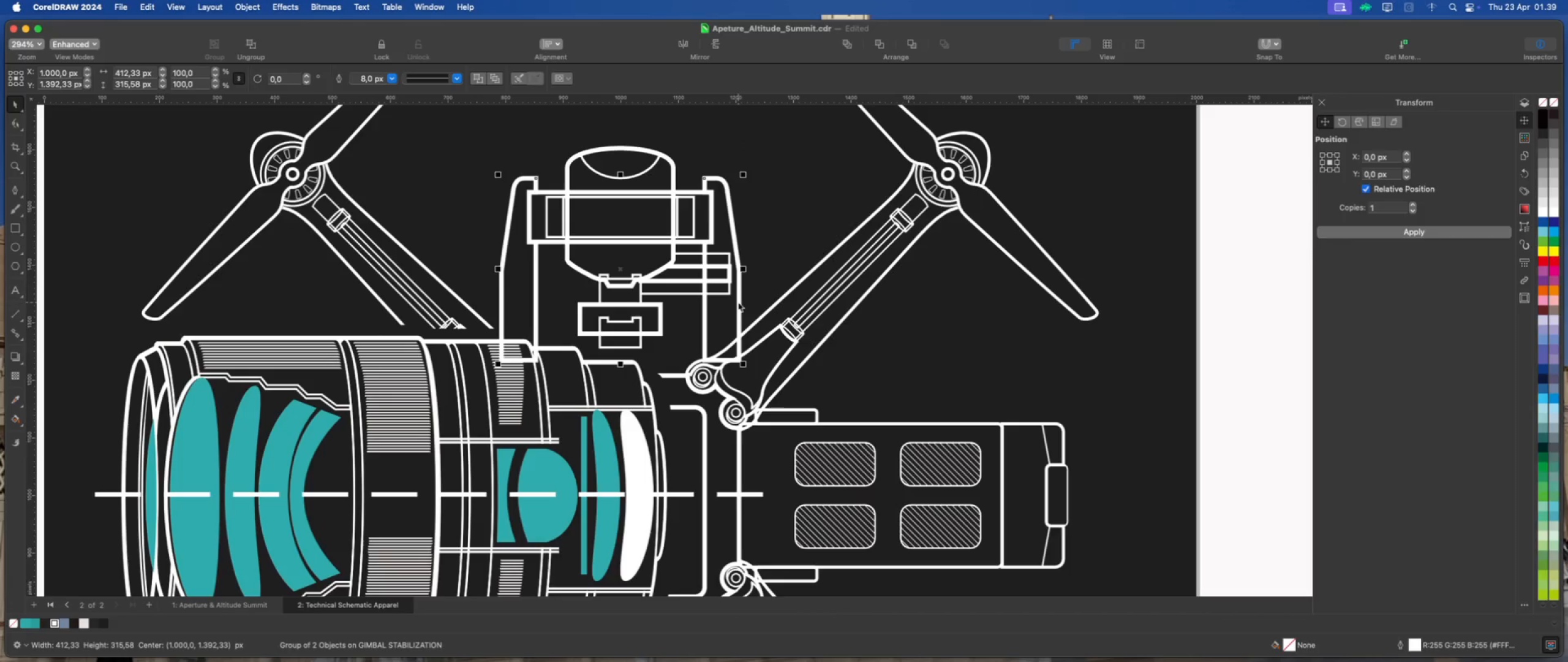 
right_click([738, 302])
 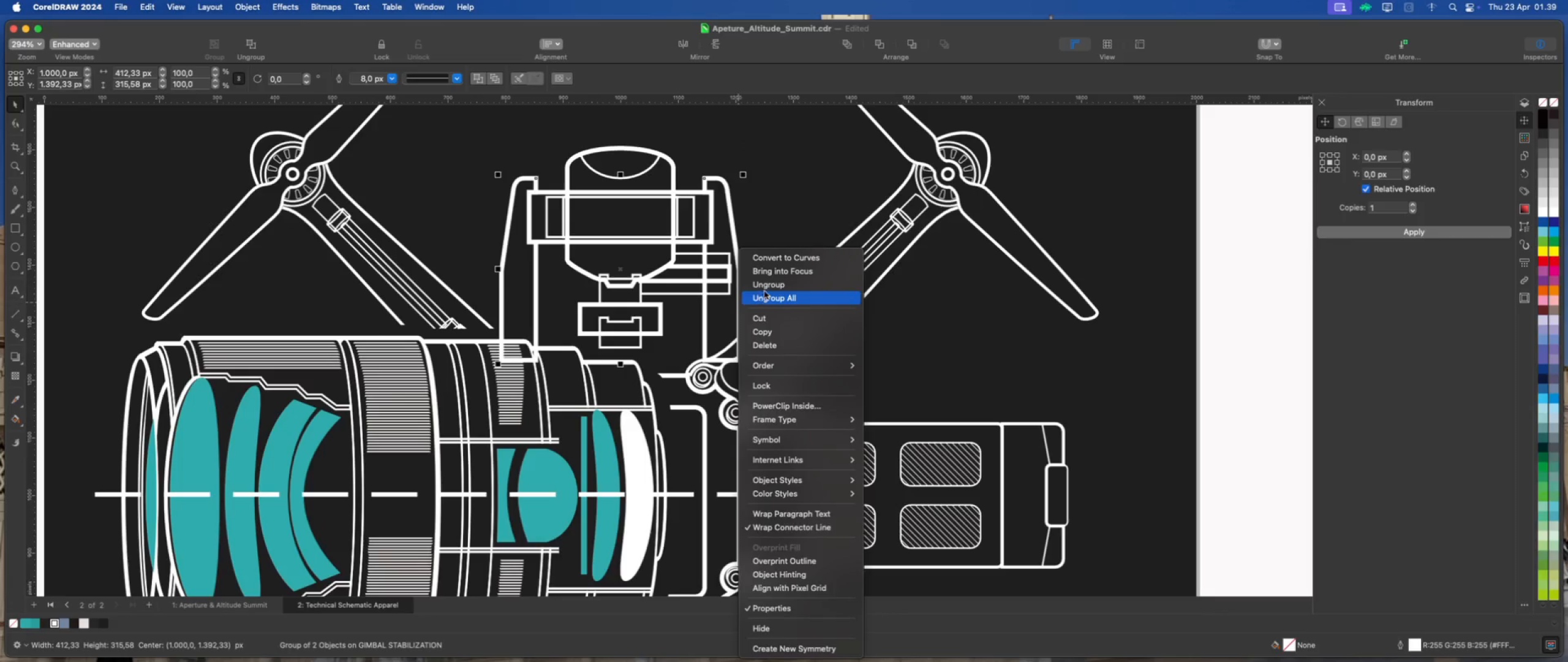 
left_click([769, 287])
 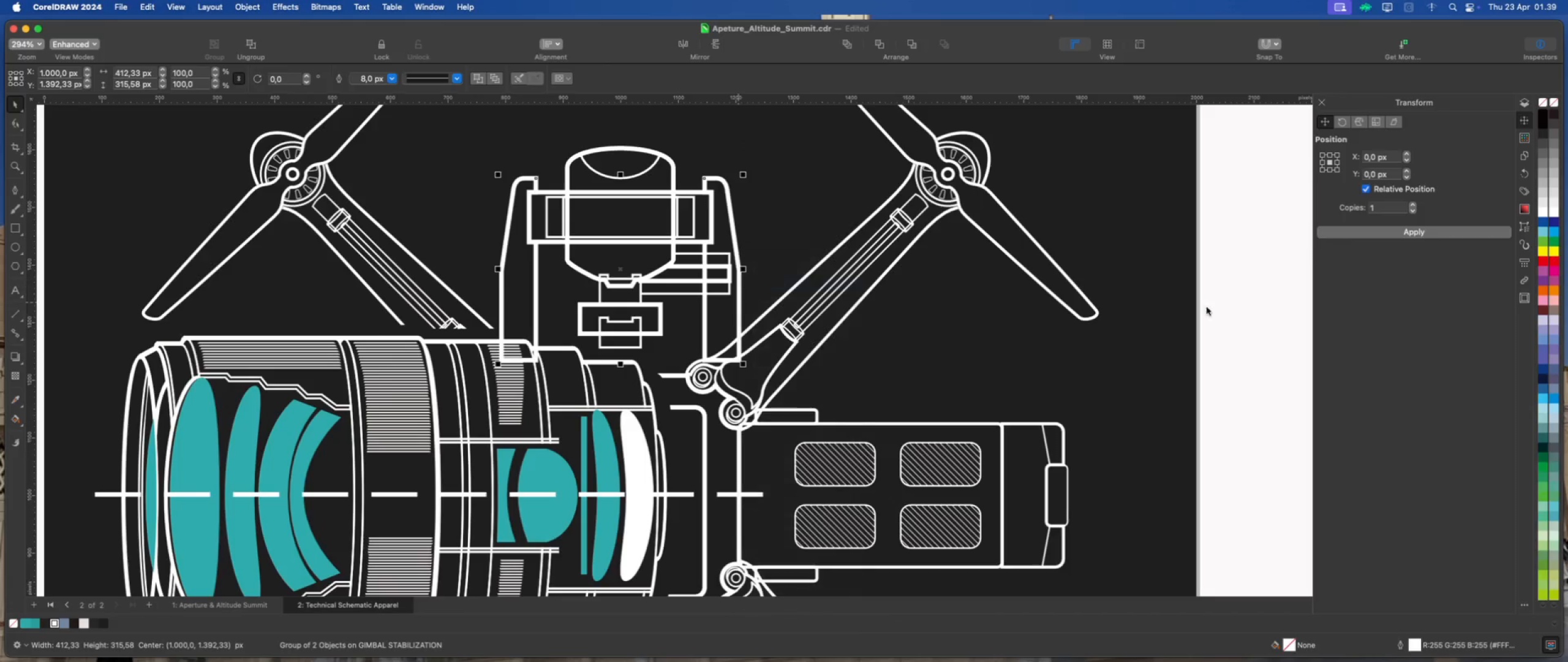 
left_click([1250, 307])
 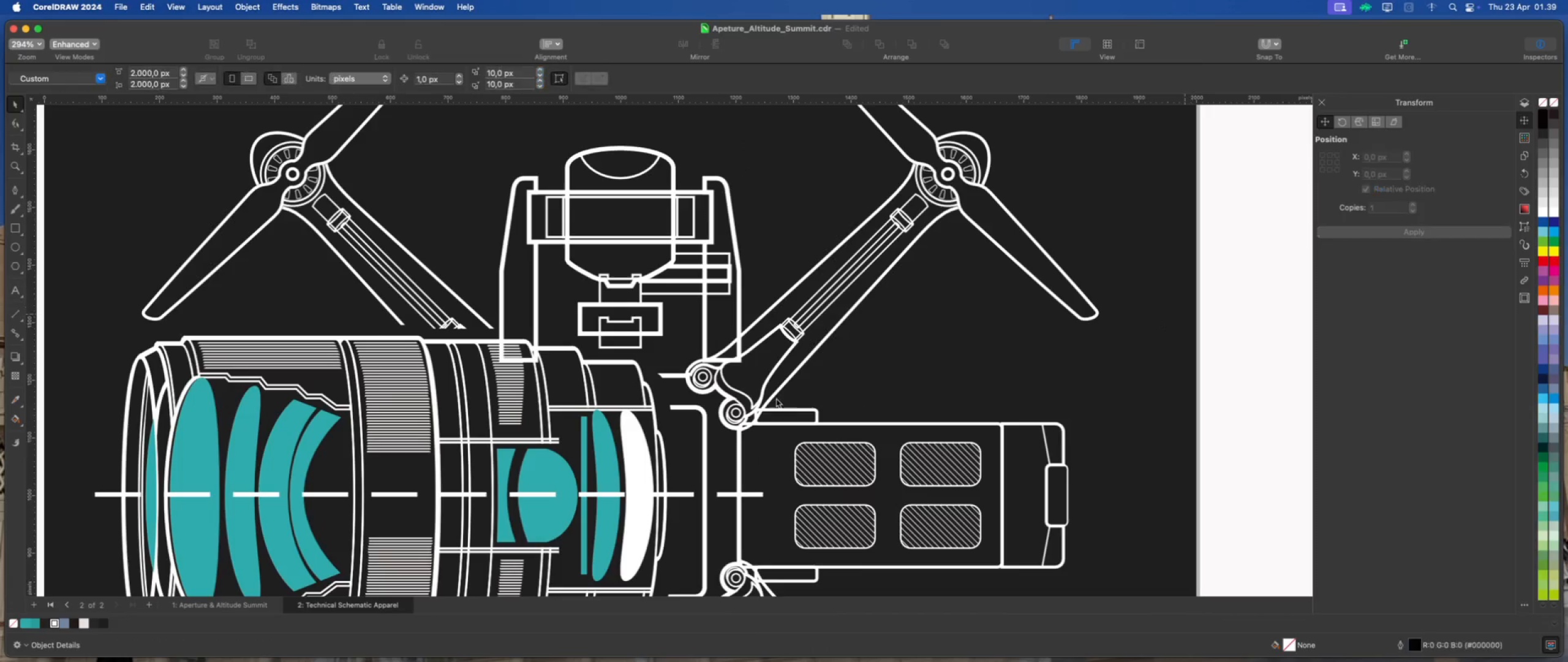 
scroll: coordinate [758, 399], scroll_direction: down, amount: 4.0
 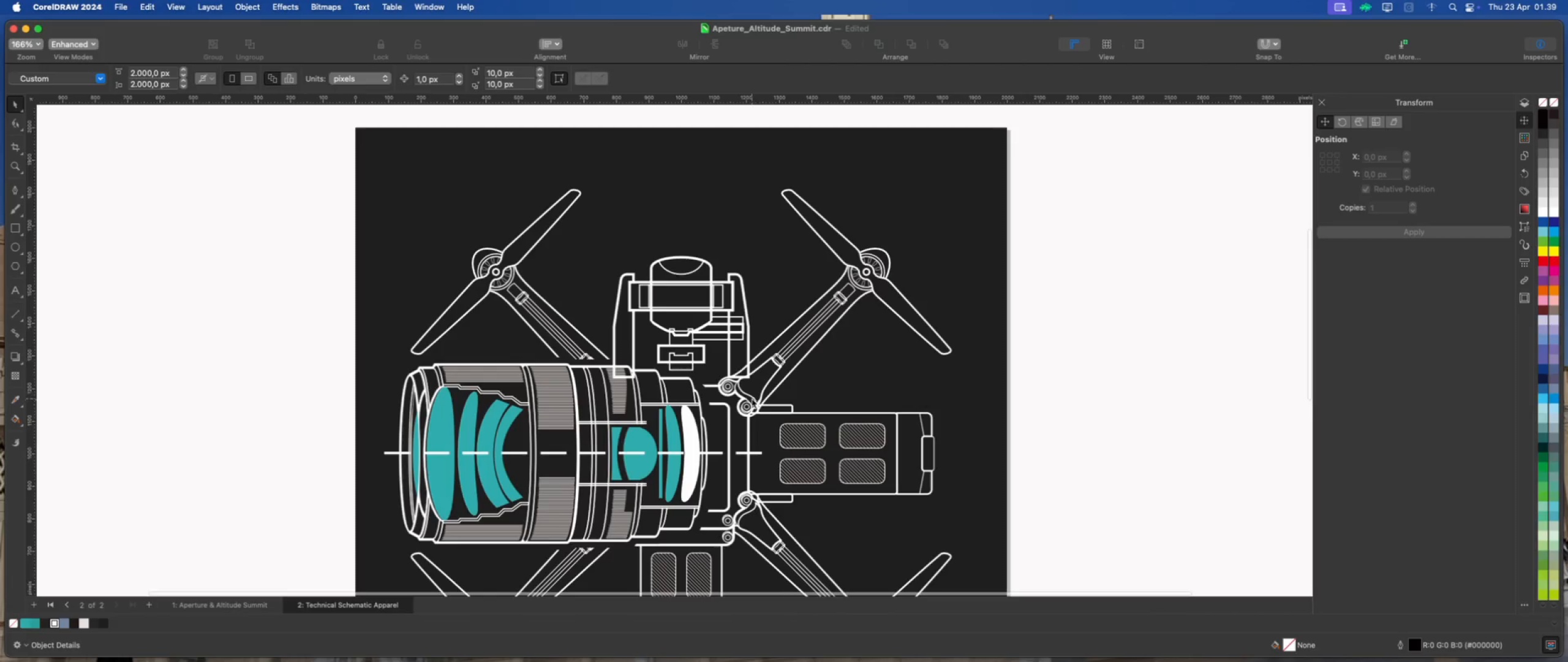 
scroll: coordinate [738, 367], scroll_direction: up, amount: 9.0
 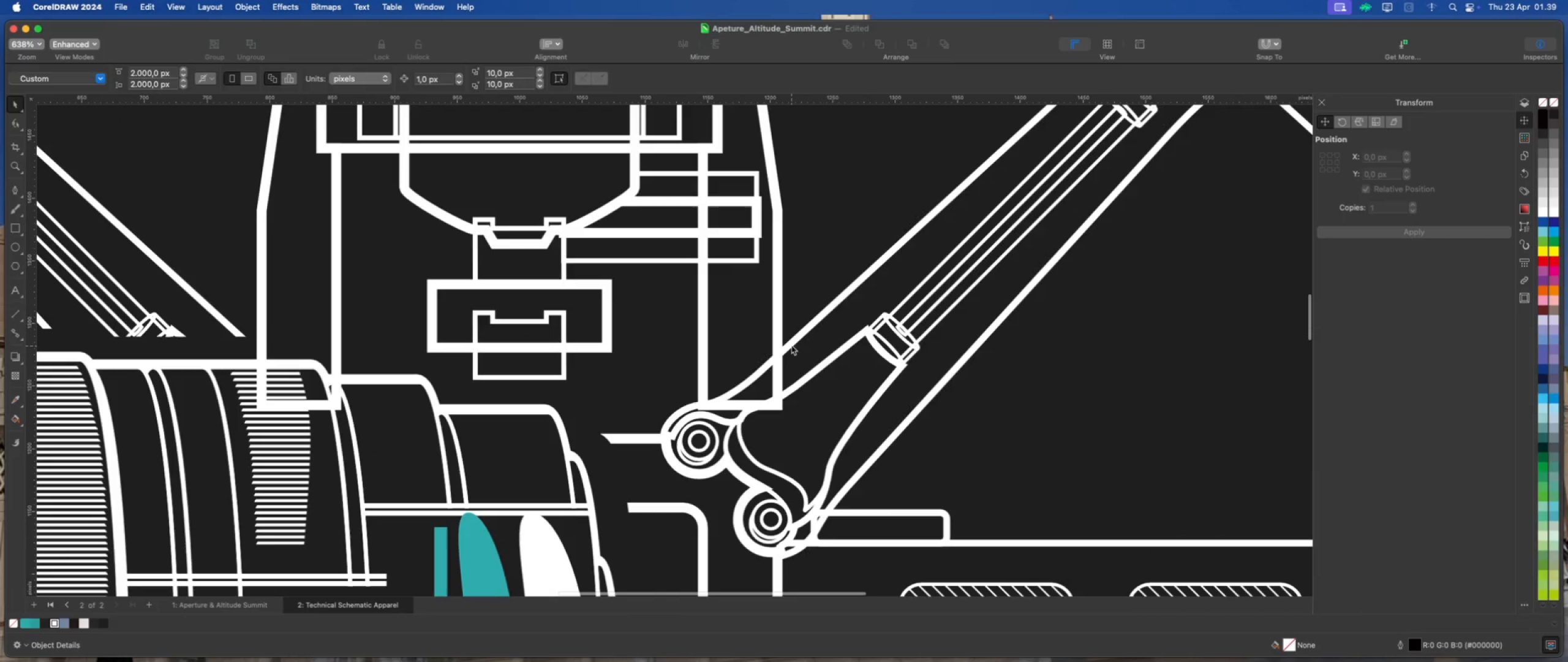 
left_click([791, 344])
 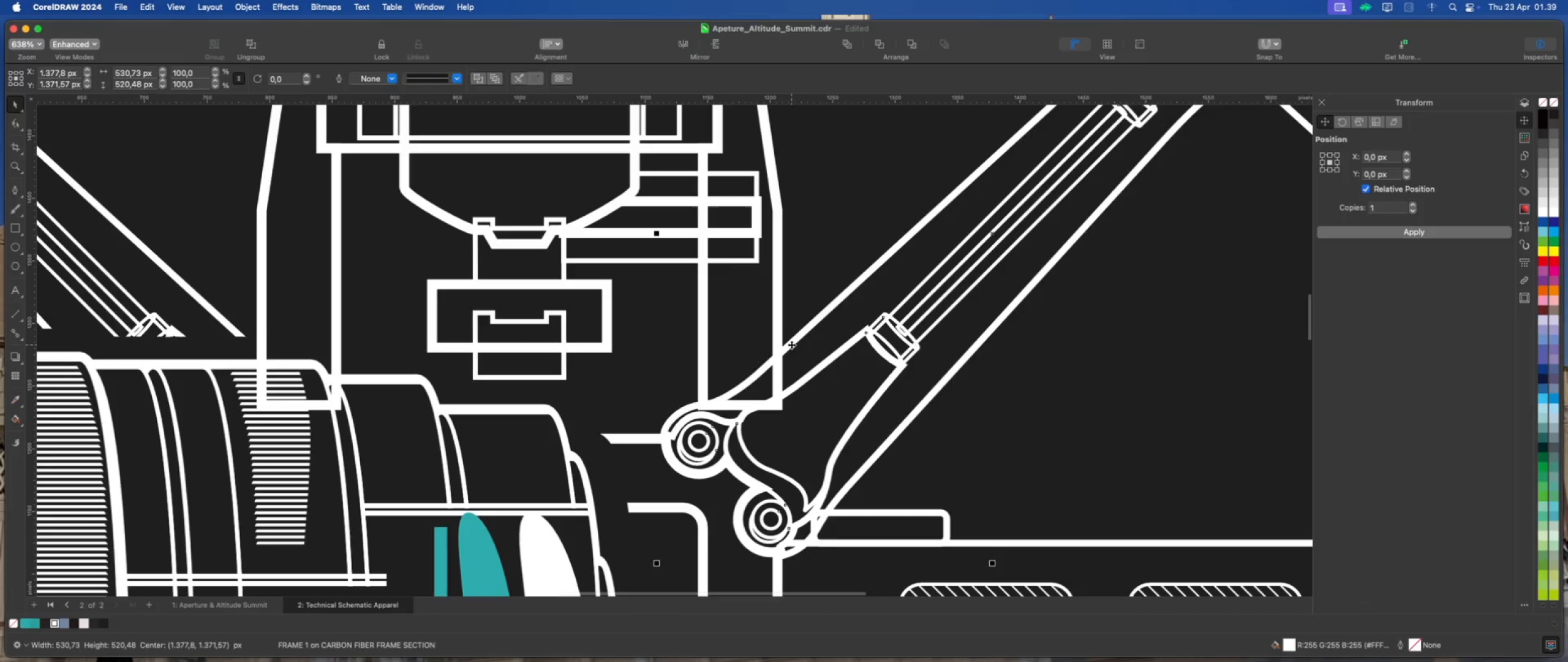 
scroll: coordinate [791, 344], scroll_direction: down, amount: 5.0
 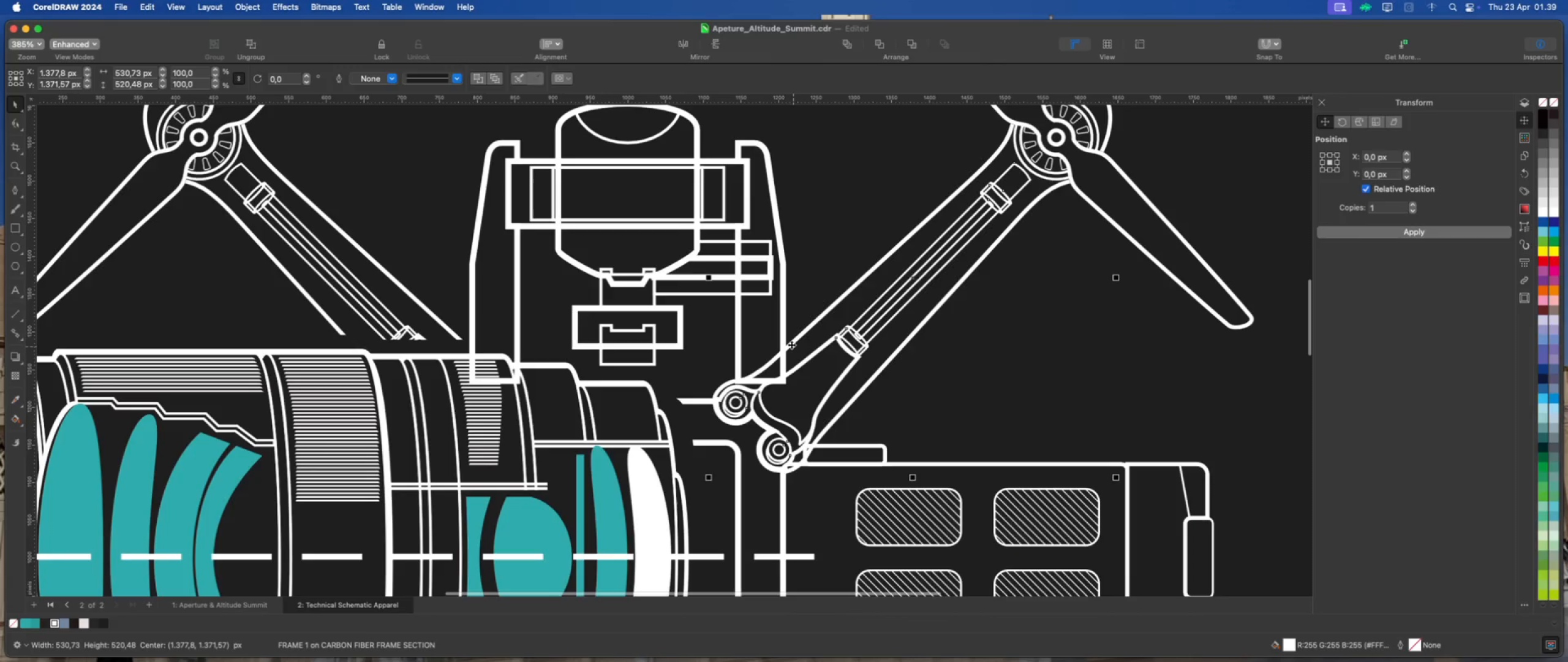 
scroll: coordinate [775, 349], scroll_direction: up, amount: 6.0
 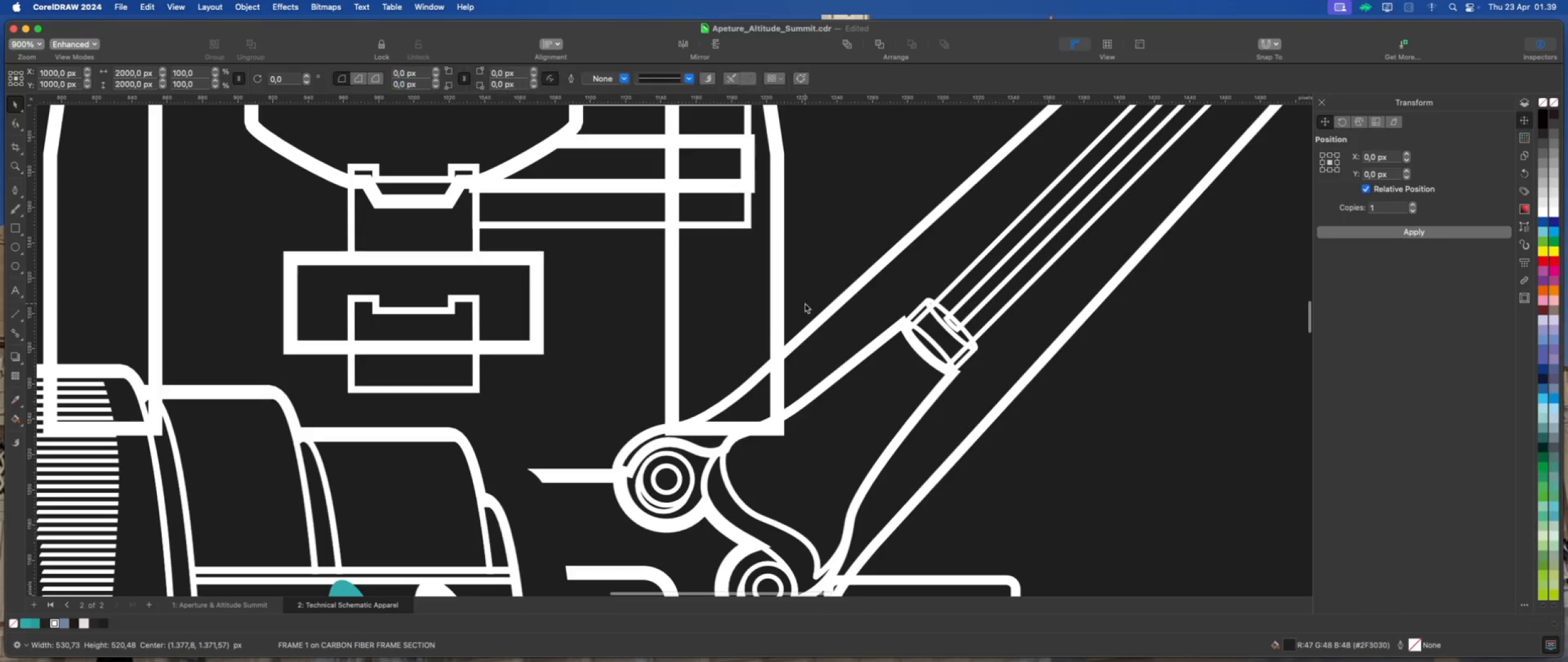 
double_click([753, 326])
 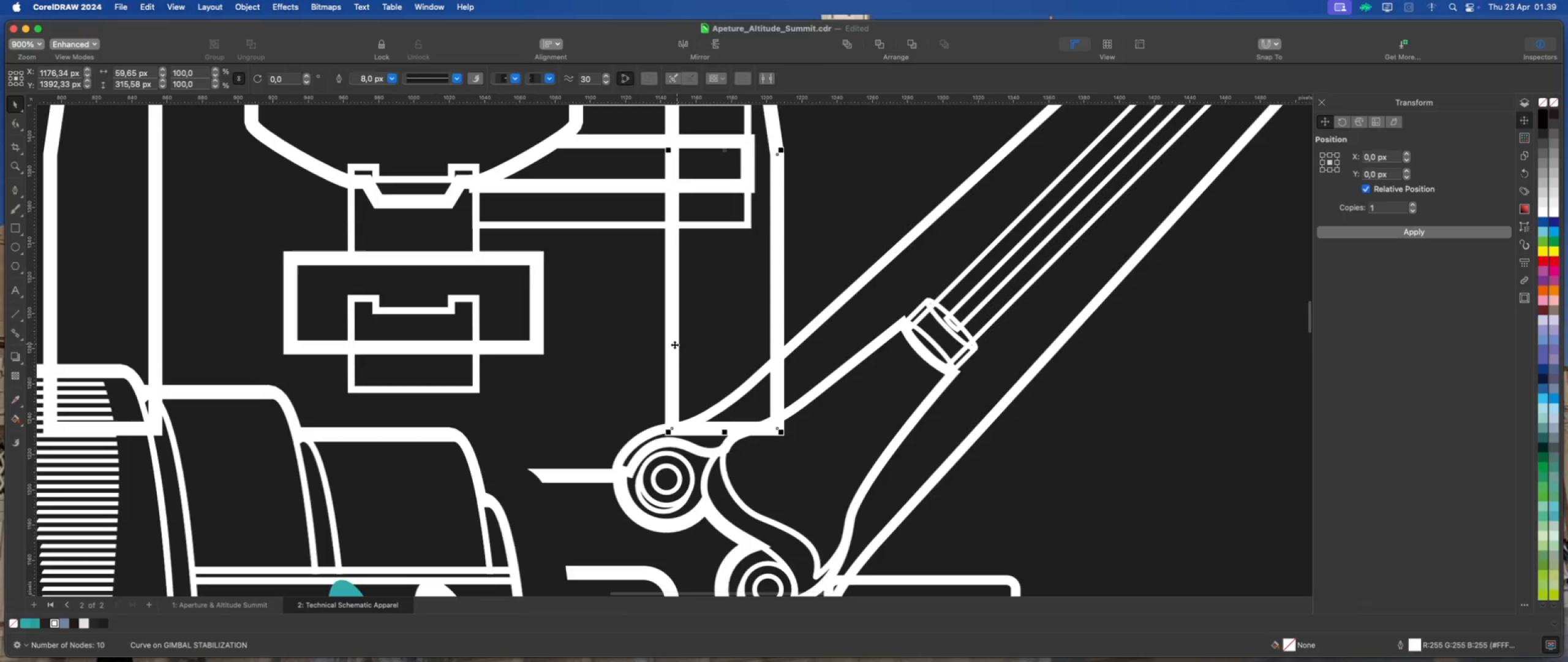 
scroll: coordinate [692, 362], scroll_direction: down, amount: 5.0
 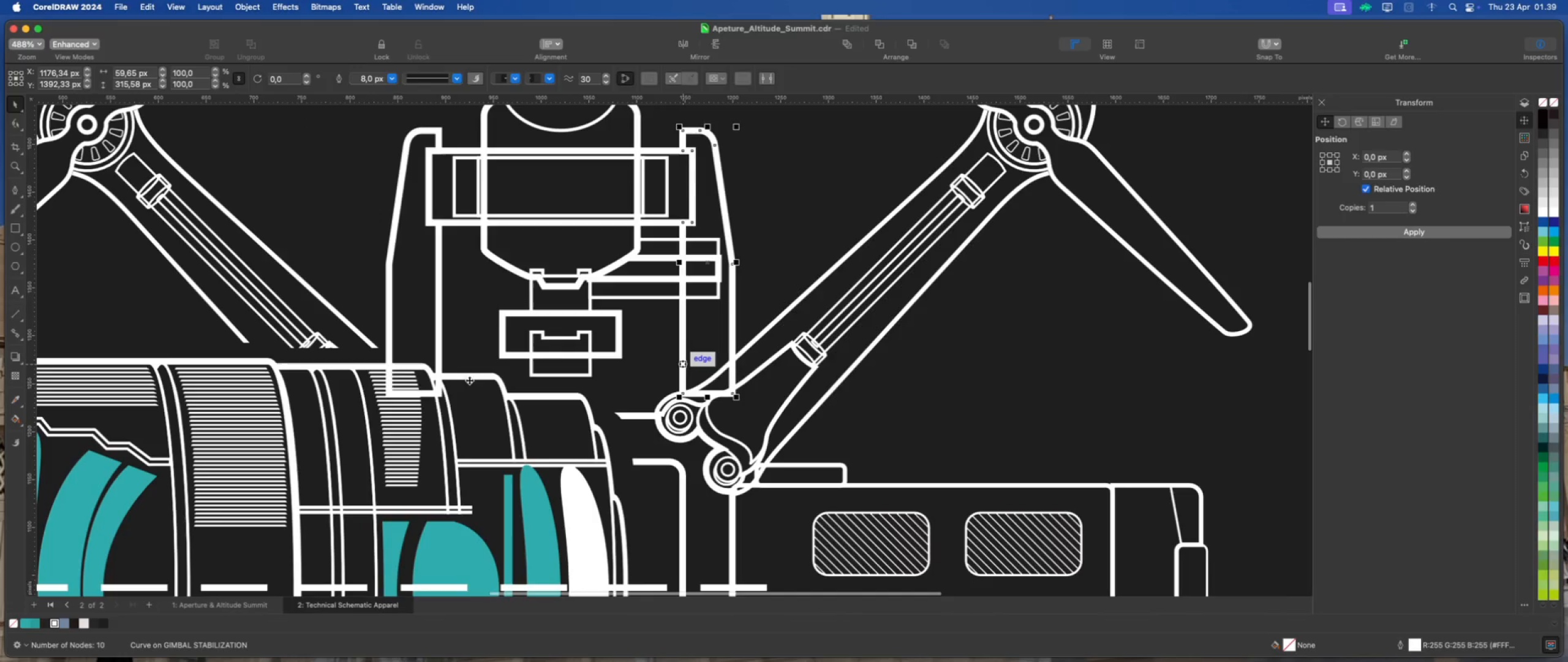 
scroll: coordinate [382, 359], scroll_direction: up, amount: 3.0
 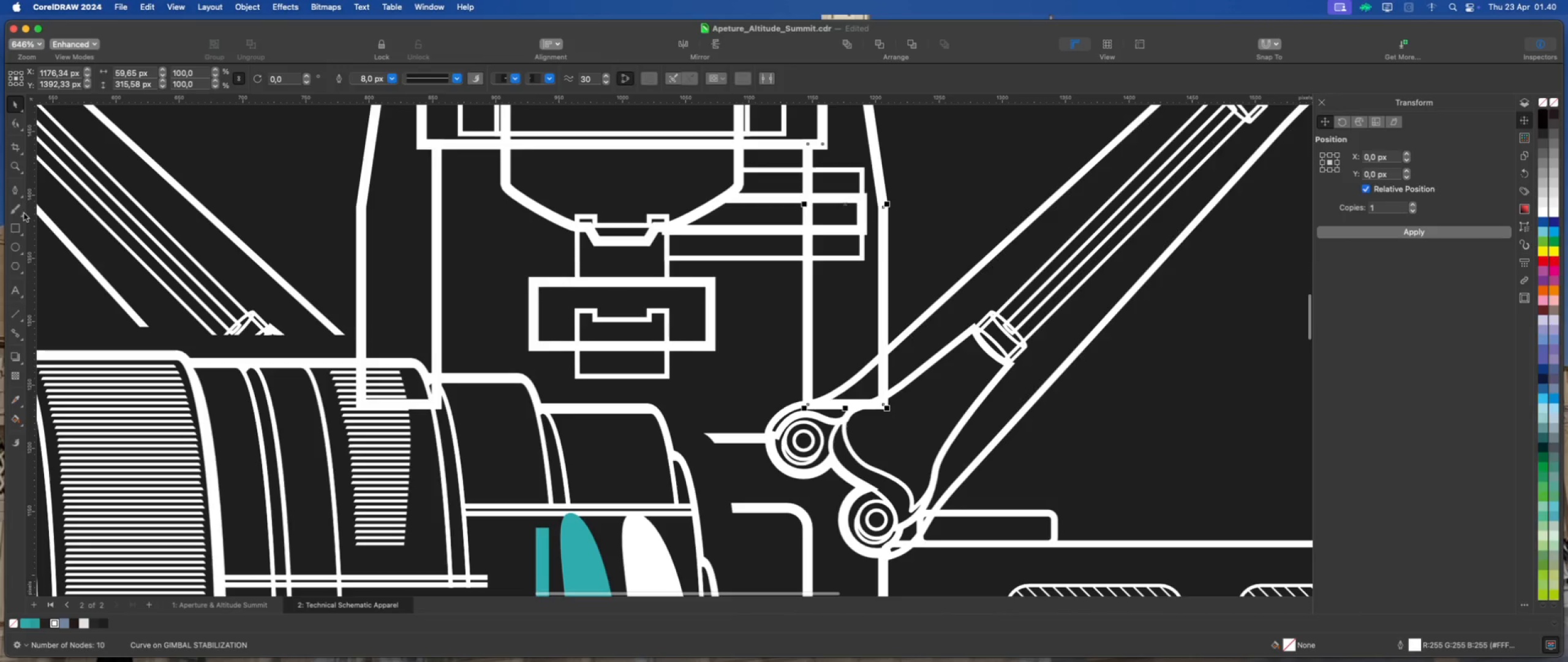 
left_click([15, 195])
 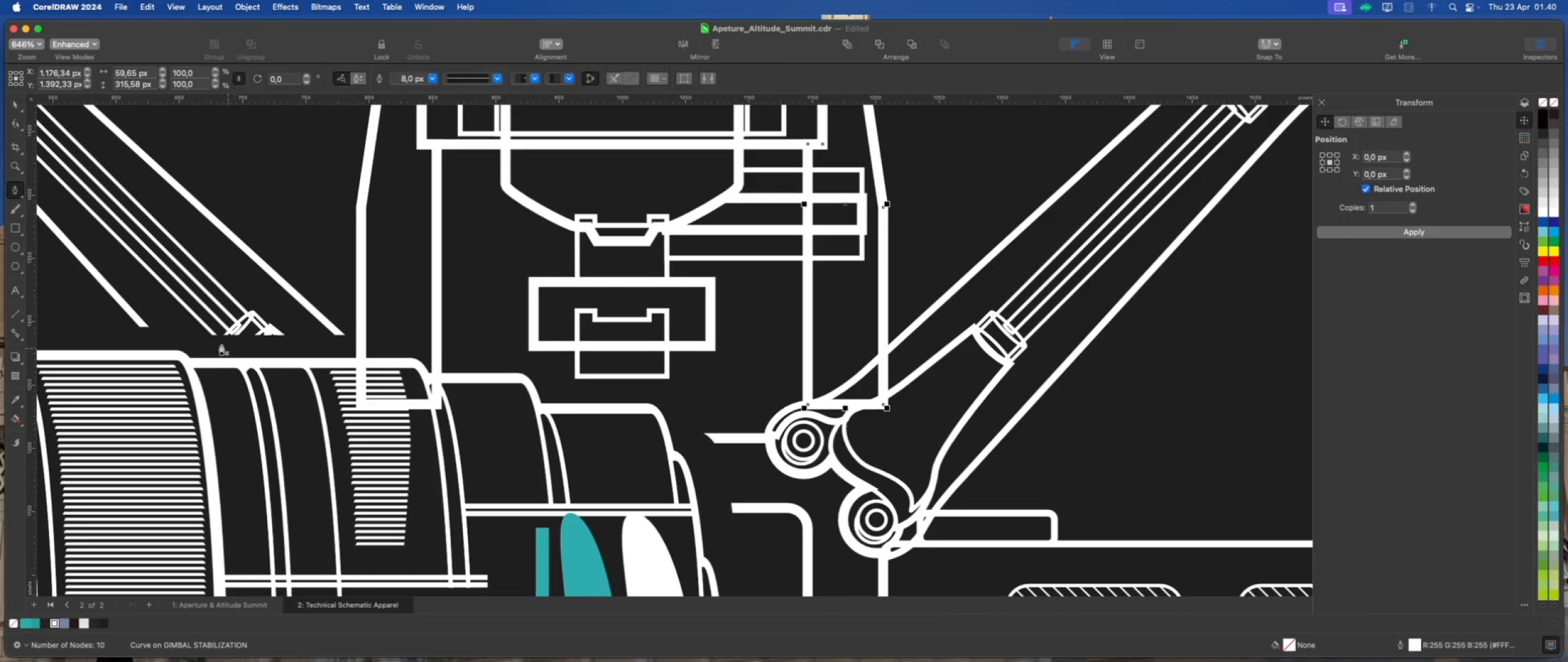 
left_click([211, 336])
 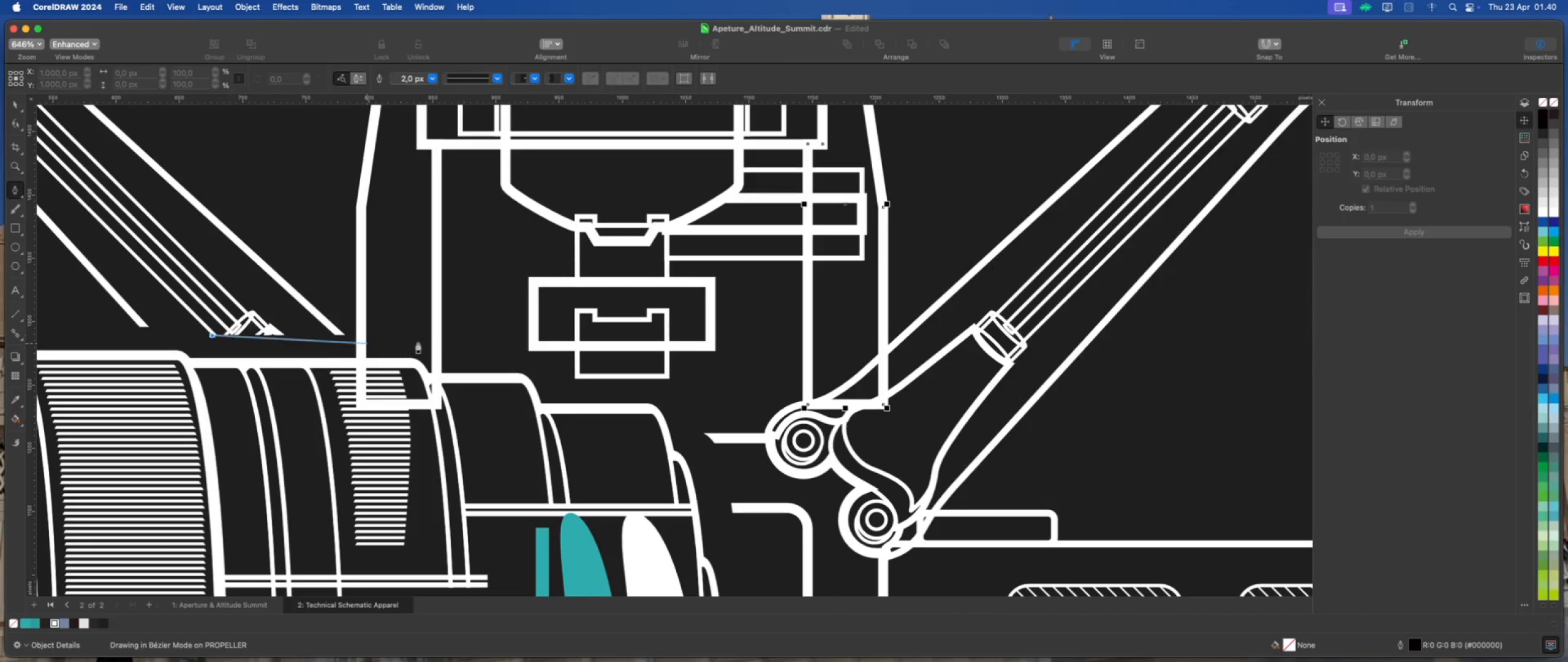 
hold_key(key=ShiftLeft, duration=0.9)
left_click([466, 338])
 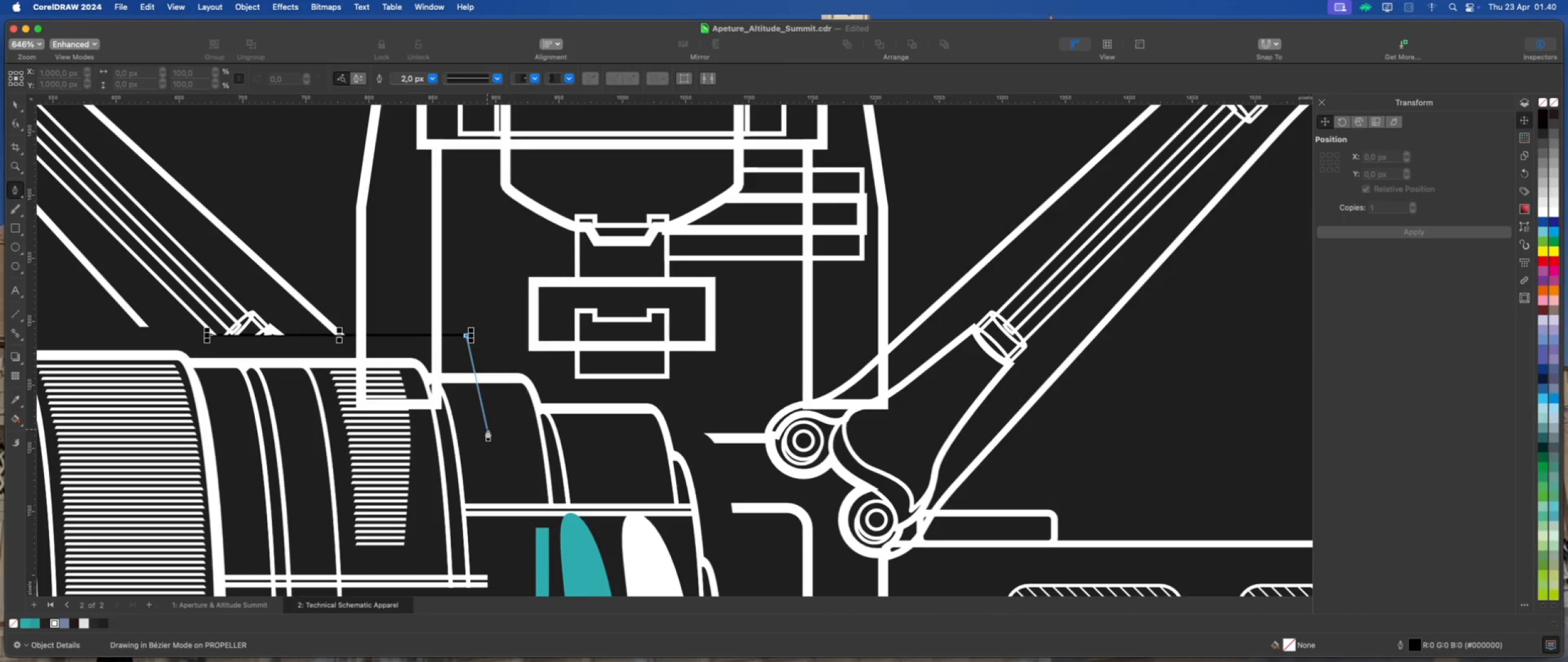 
left_click([488, 432])
 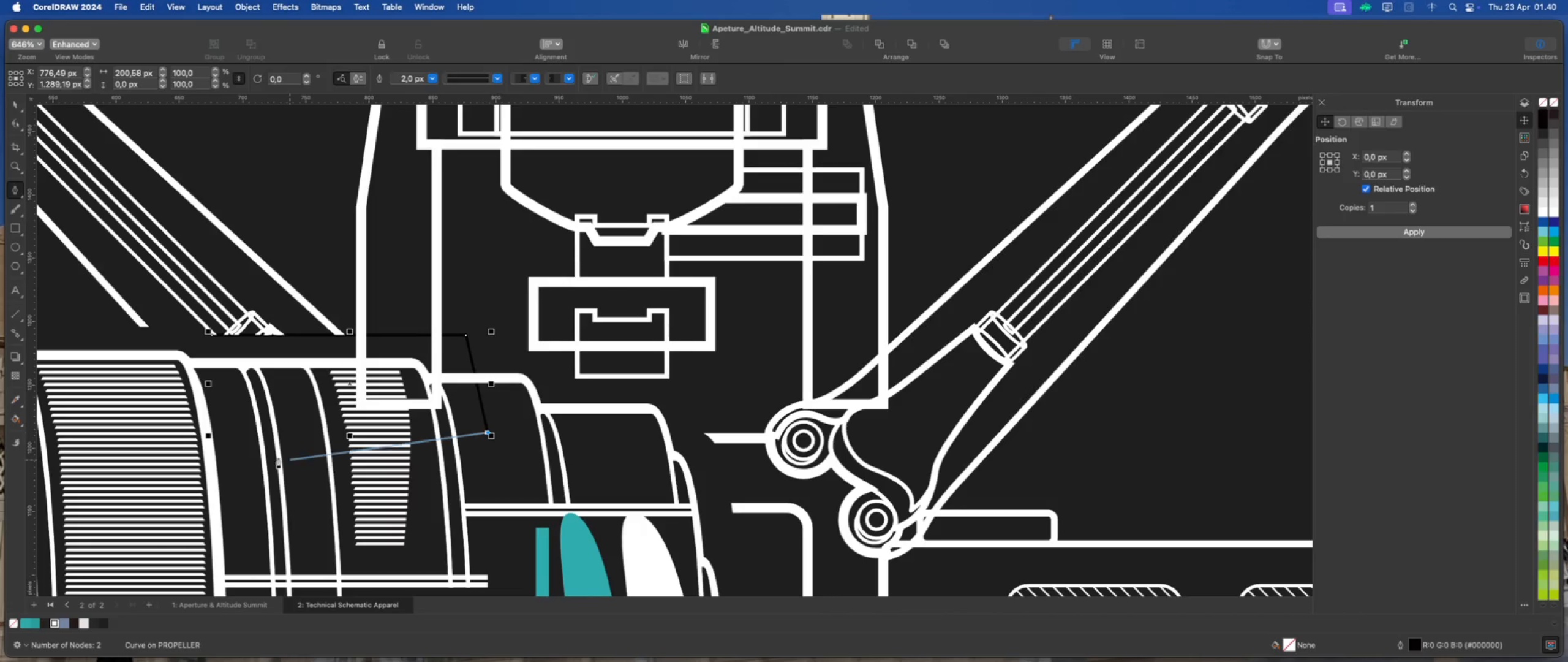 
left_click([276, 457])
 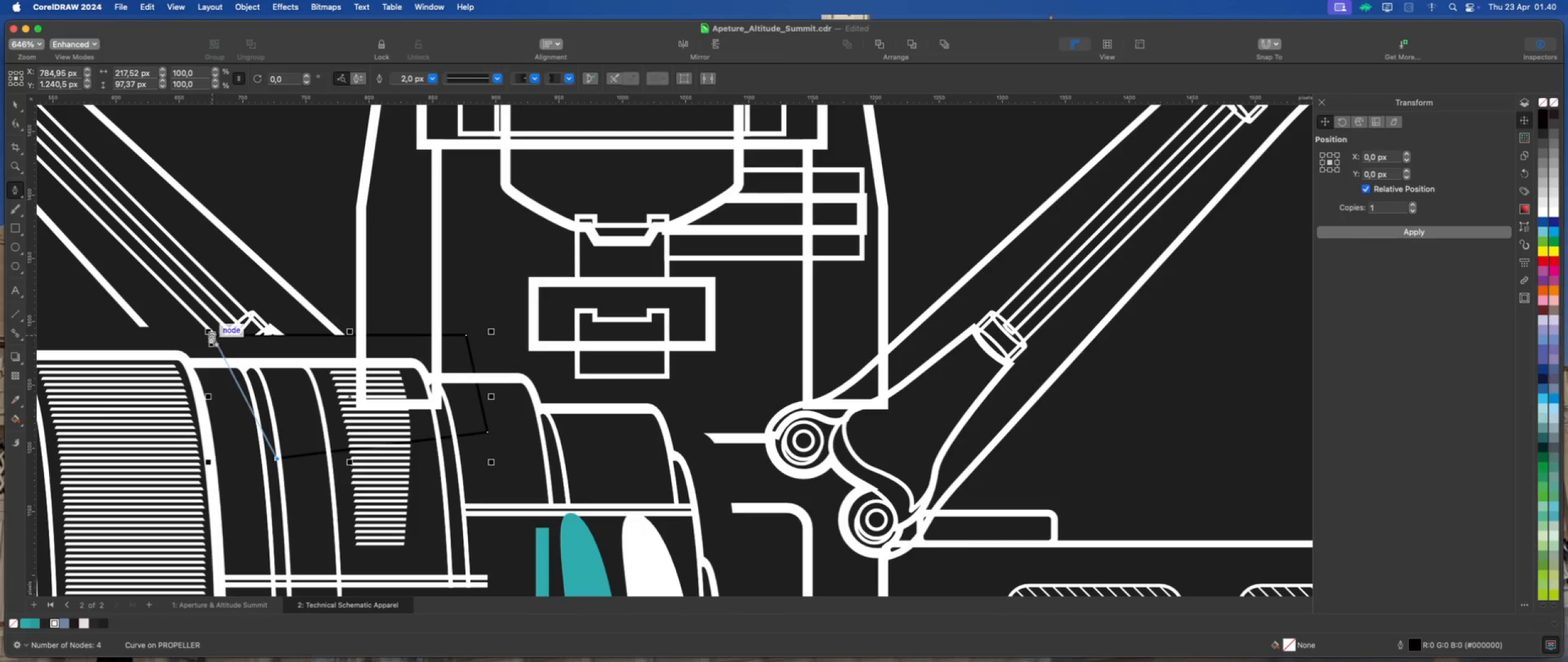 
left_click([211, 335])
 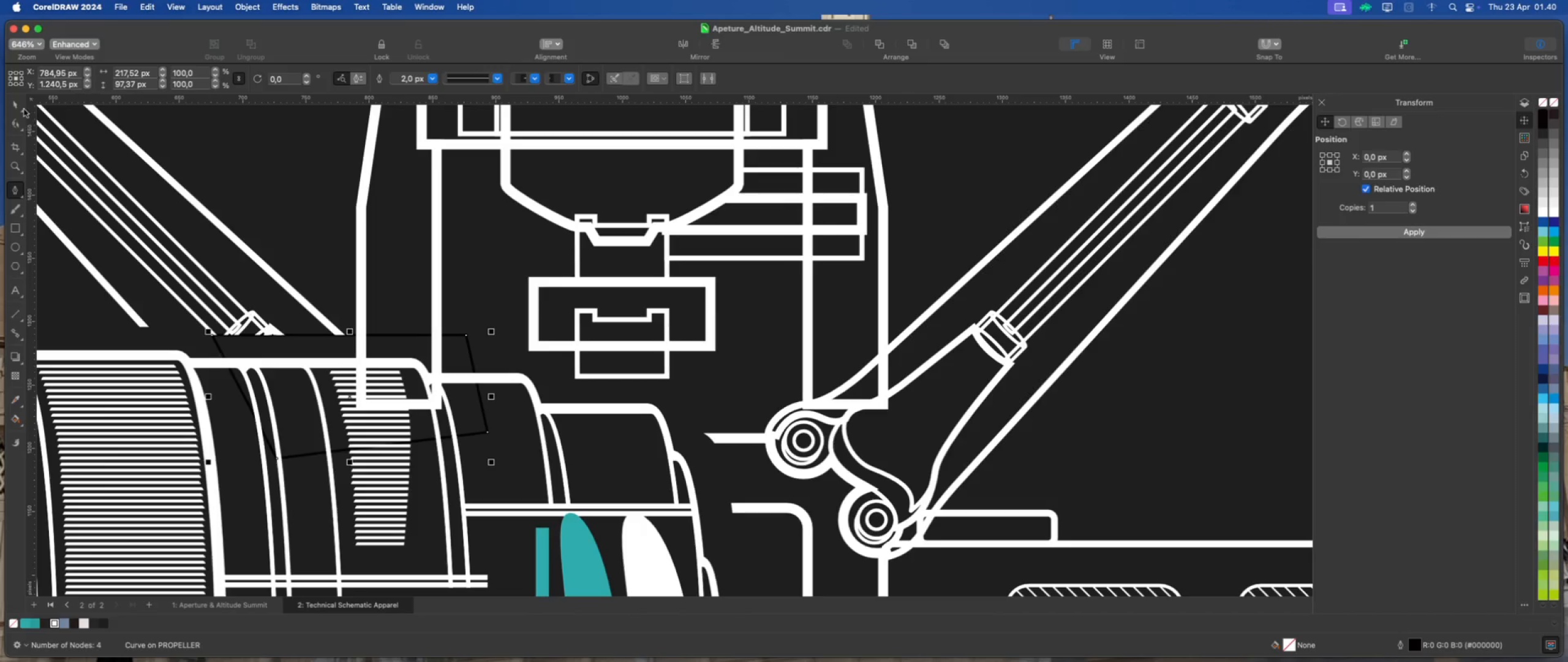 
left_click([15, 104])
 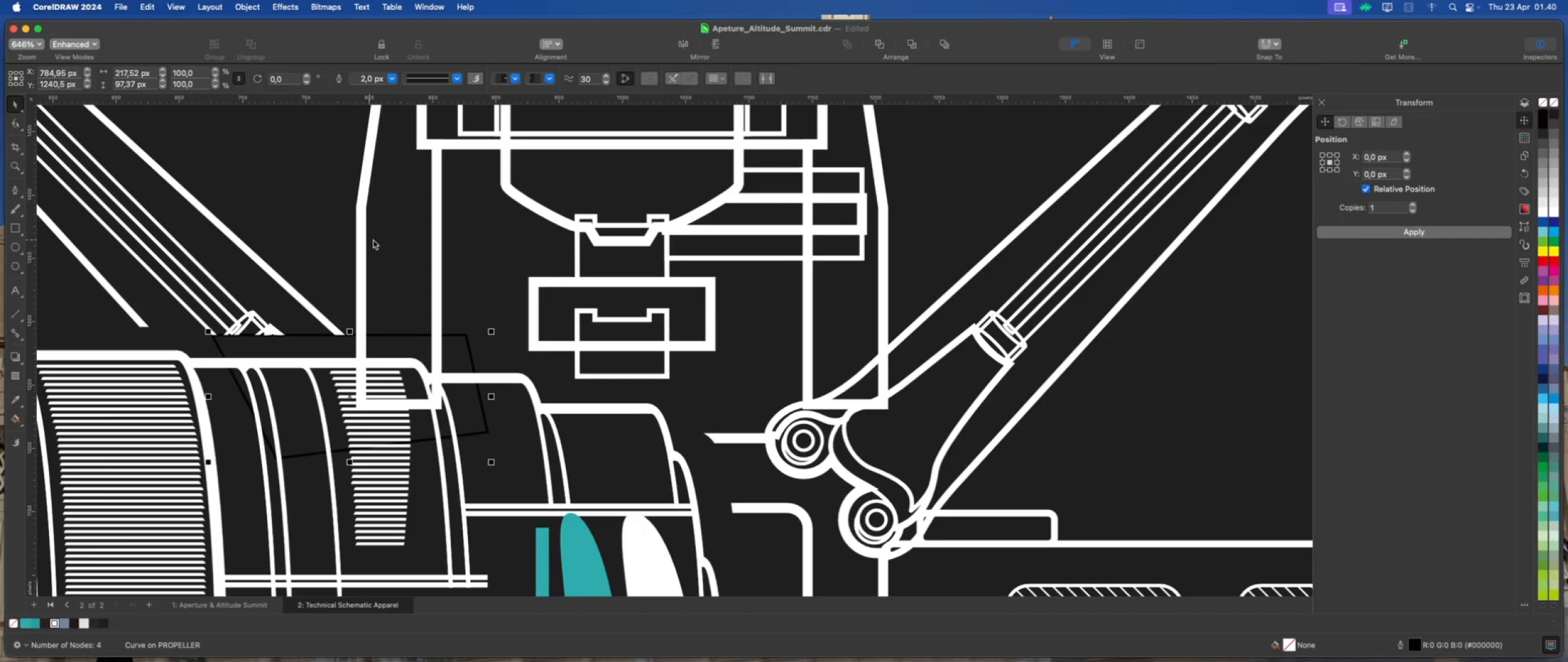 
hold_key(key=ShiftLeft, duration=0.82)
left_click([364, 237])
 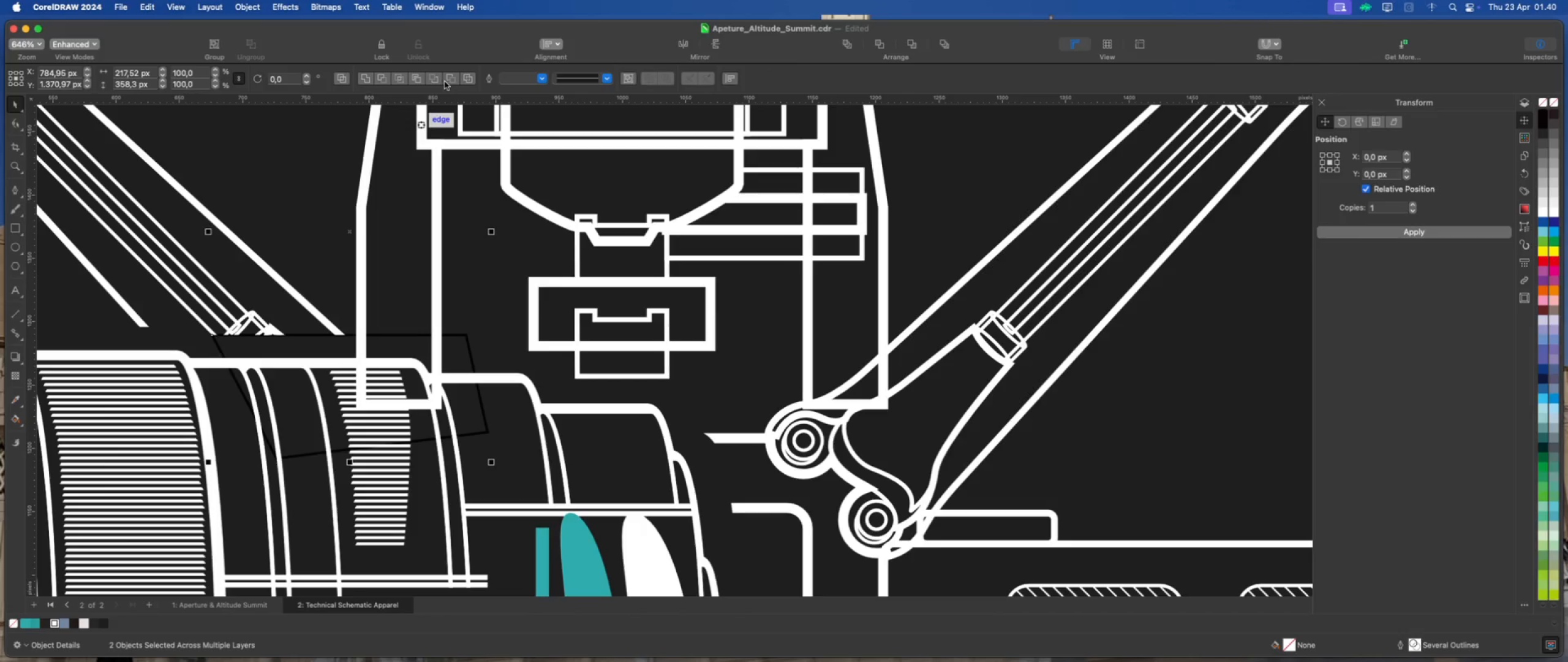 
left_click([448, 80])
 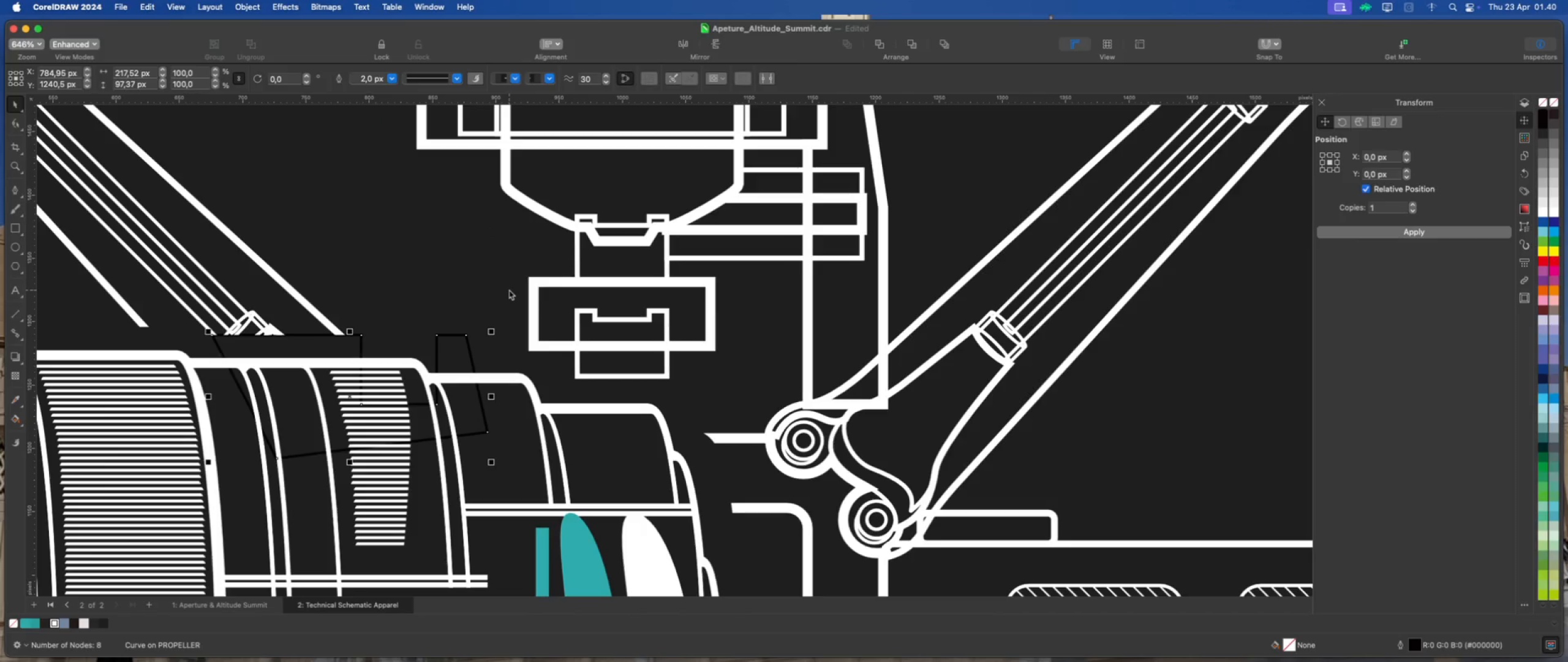 
key(Meta+Z)
 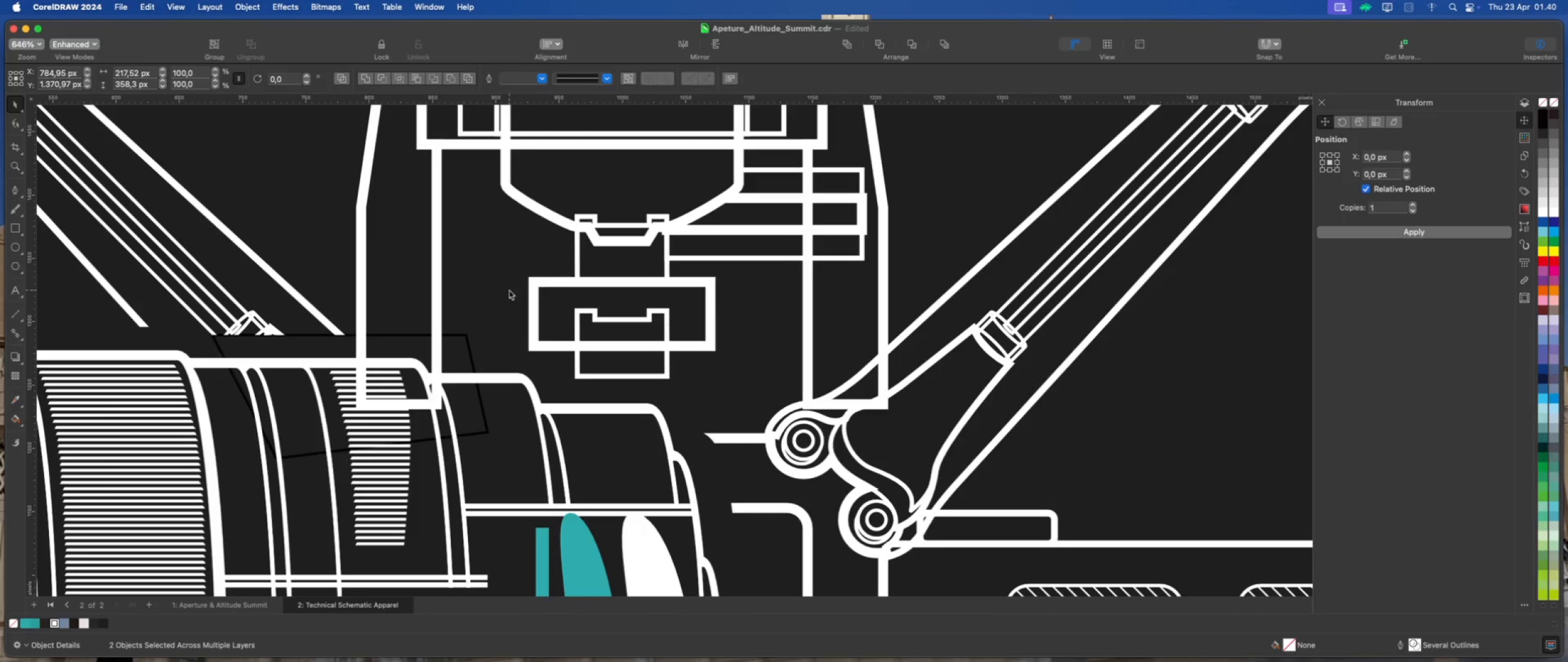 
left_click([509, 290])
 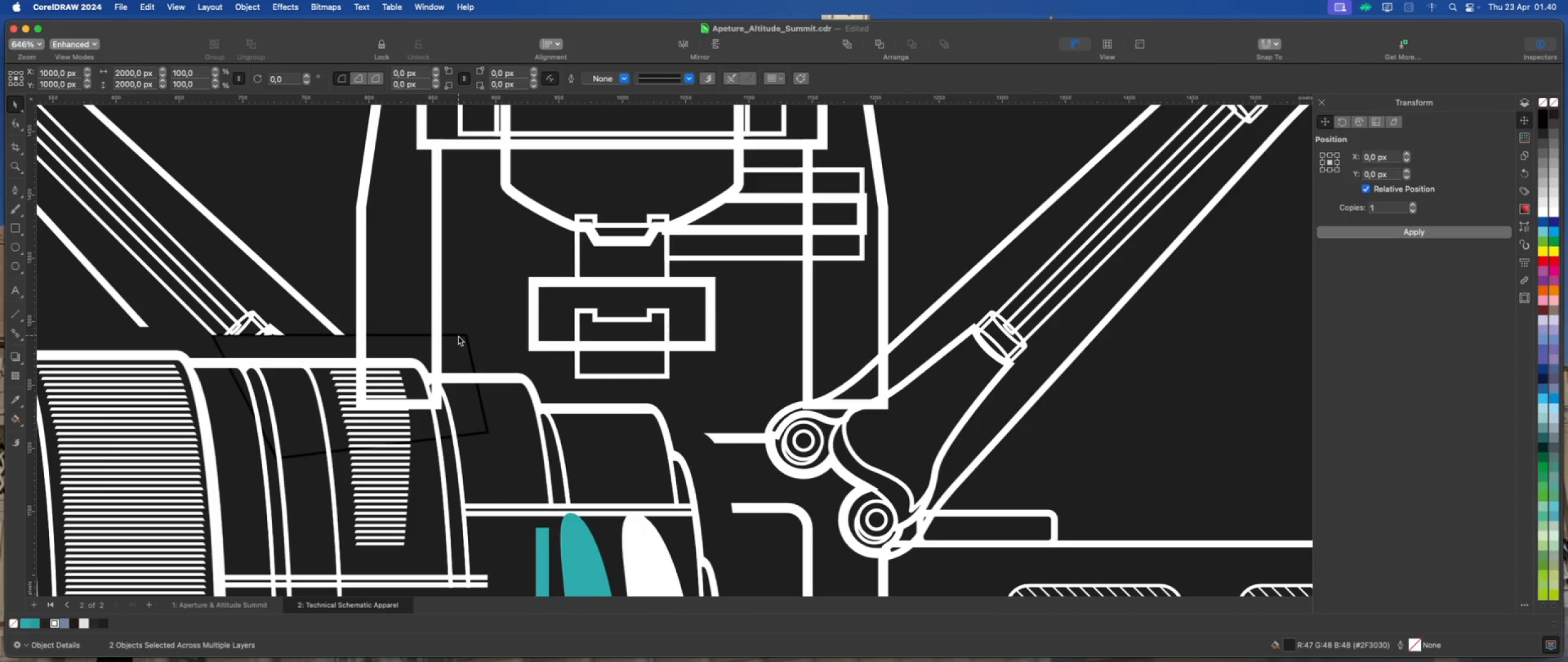 
left_click([458, 338])
 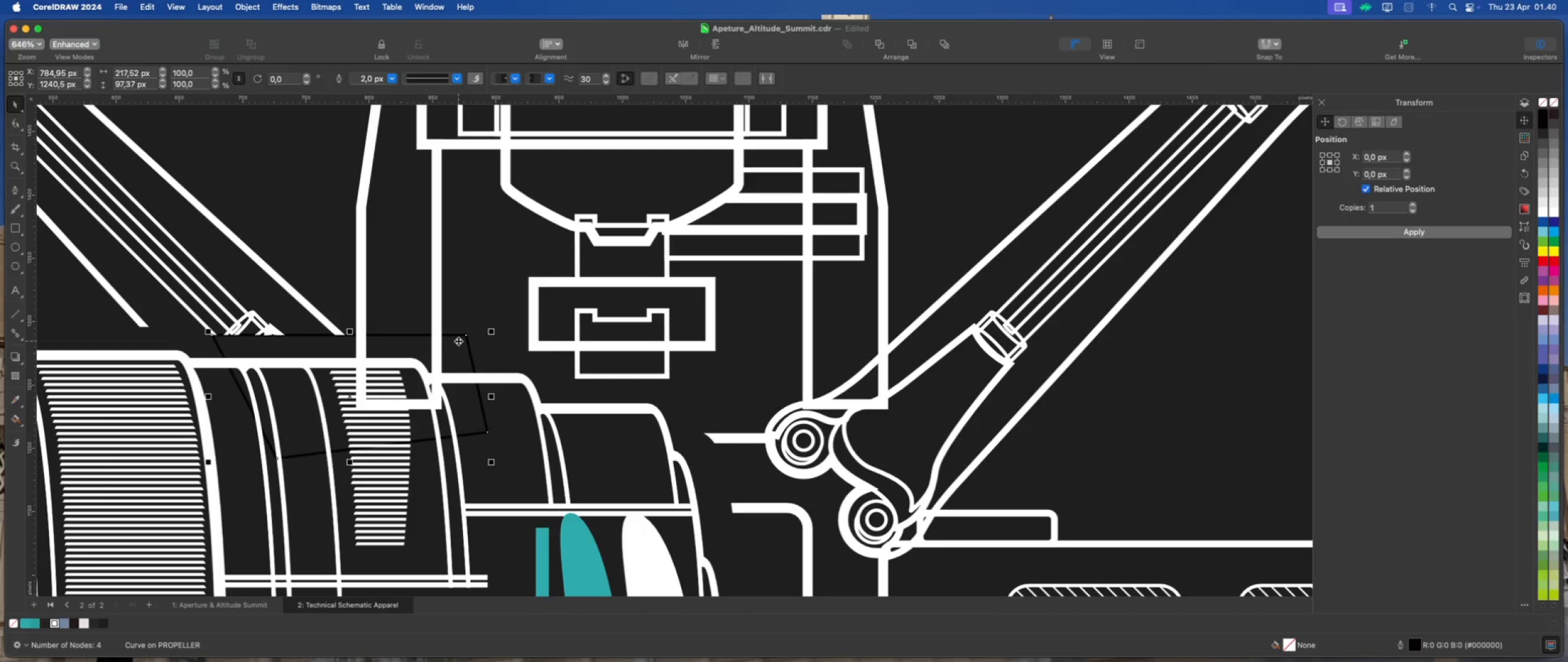 
right_click([458, 341])
 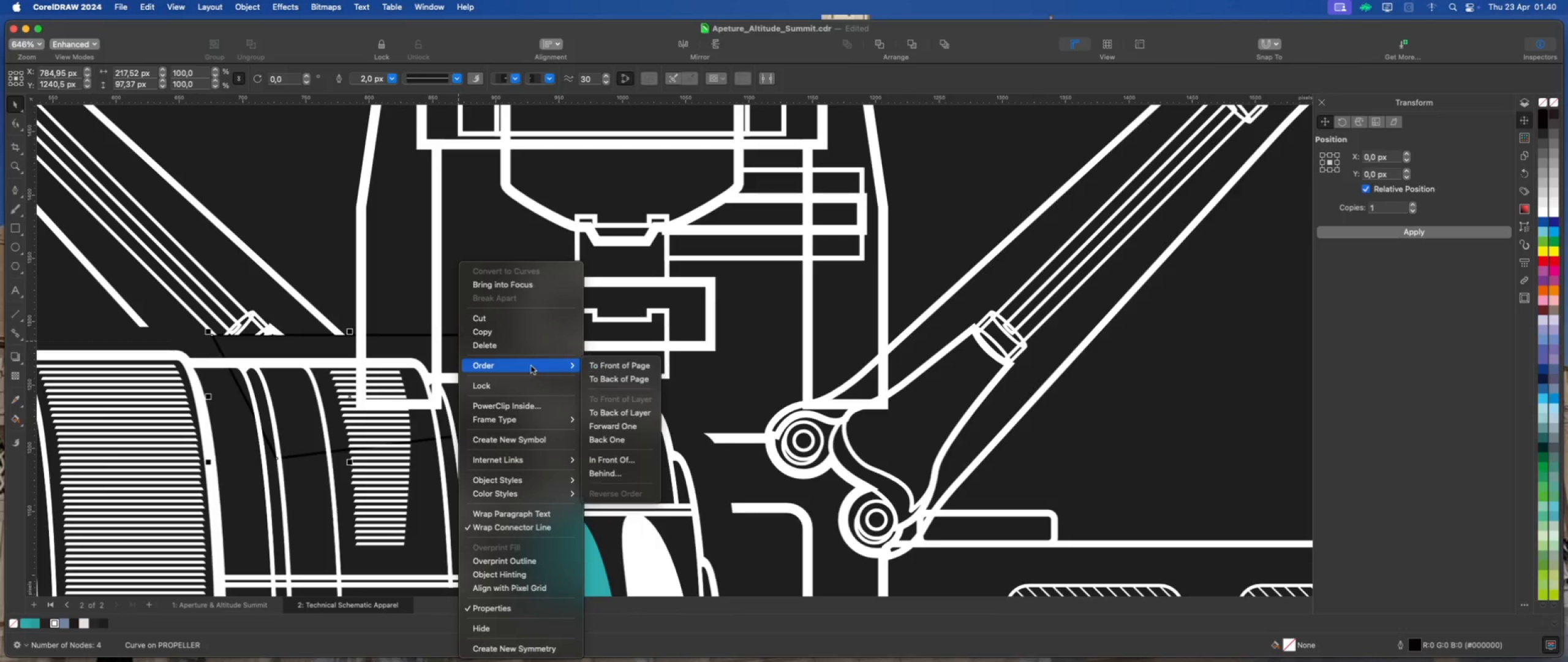 
left_click([596, 364])
 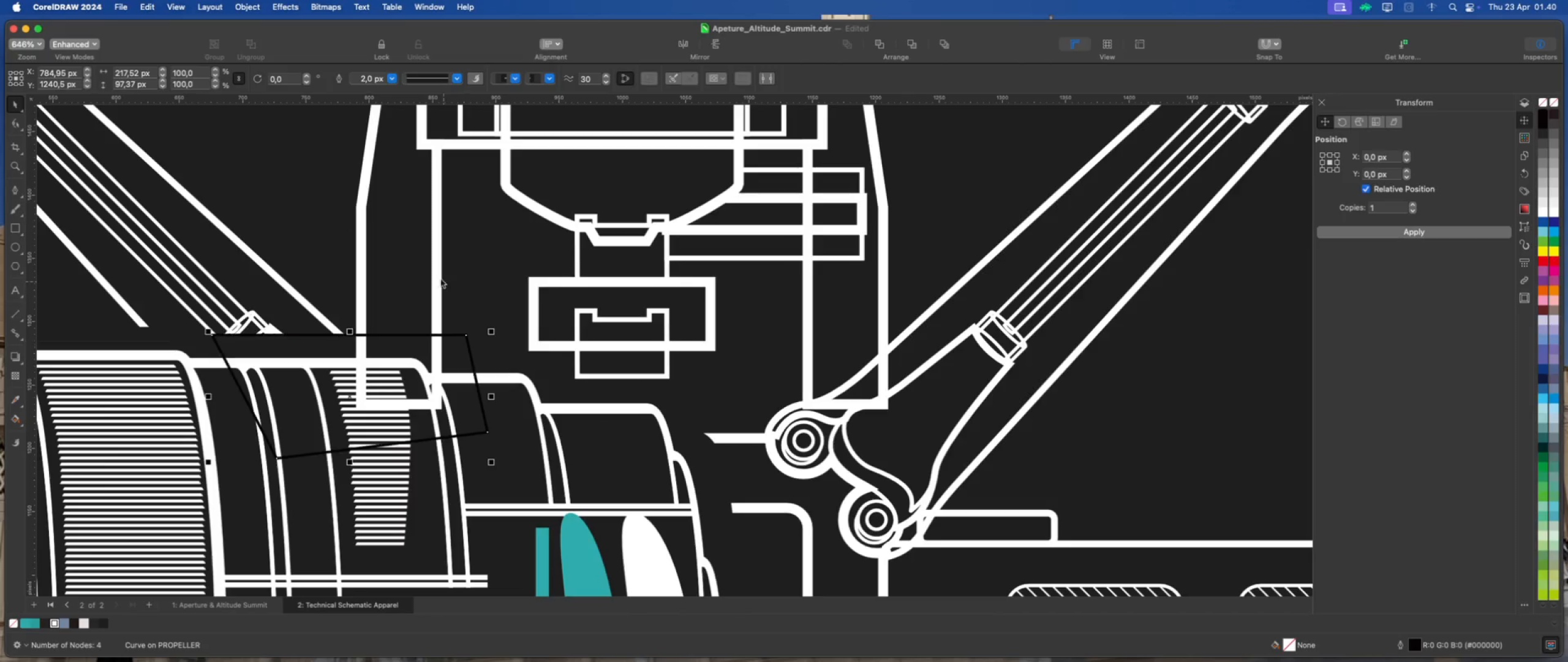 
hold_key(key=ShiftLeft, duration=0.66)
left_click([439, 276])
 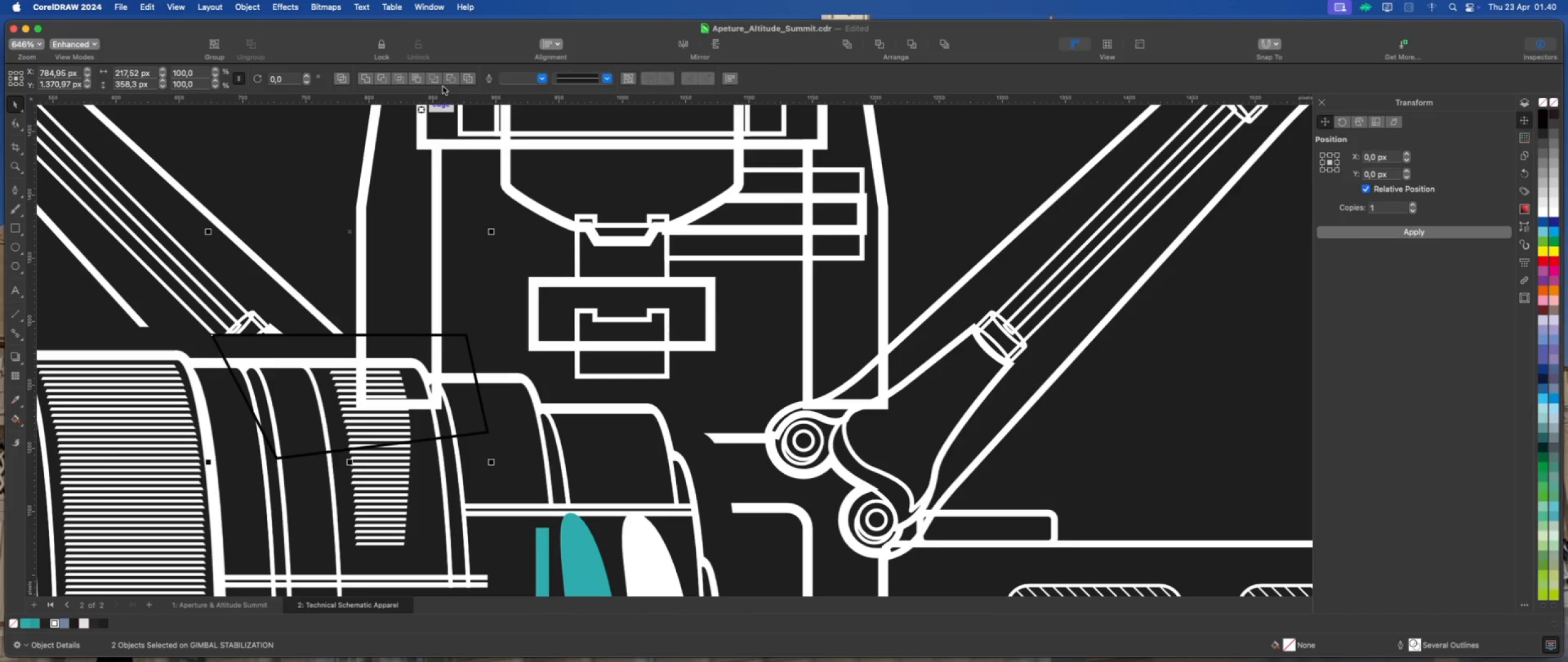 
left_click([450, 79])
 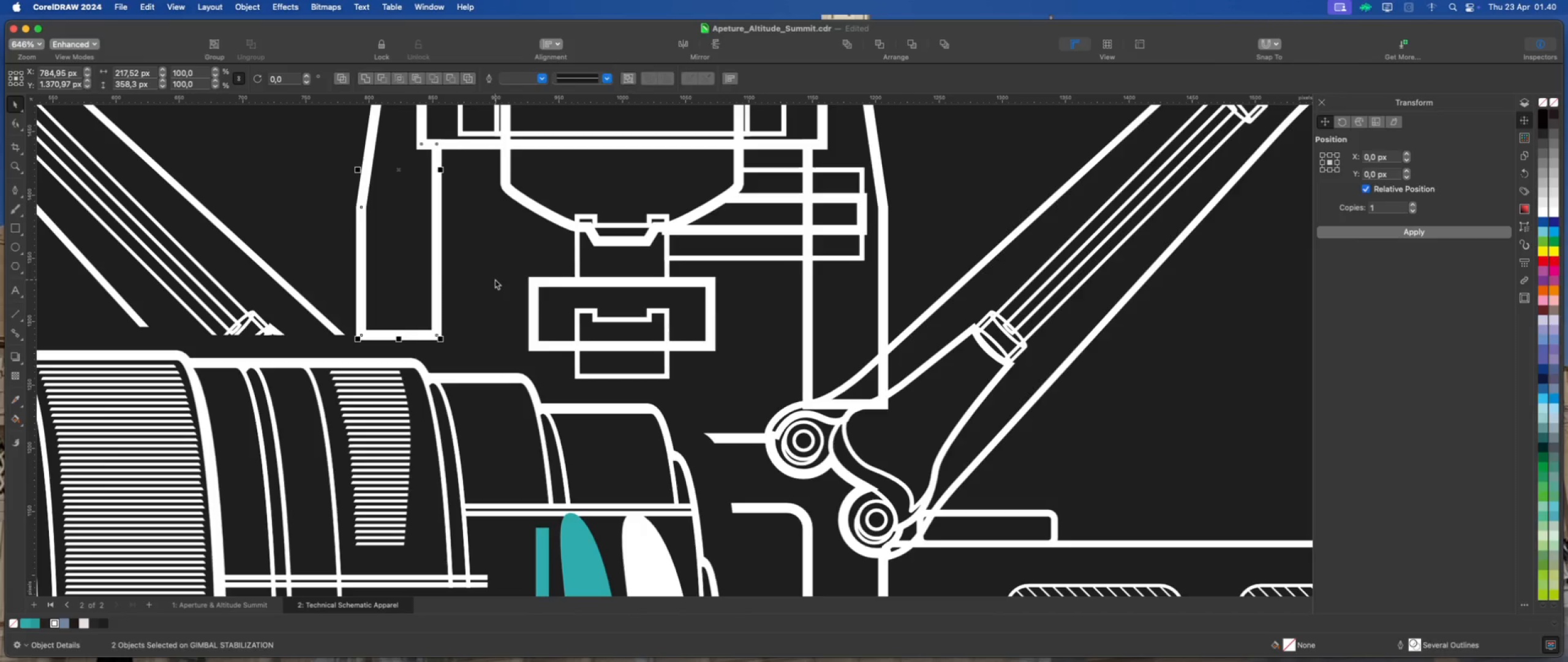 
left_click([495, 280])
 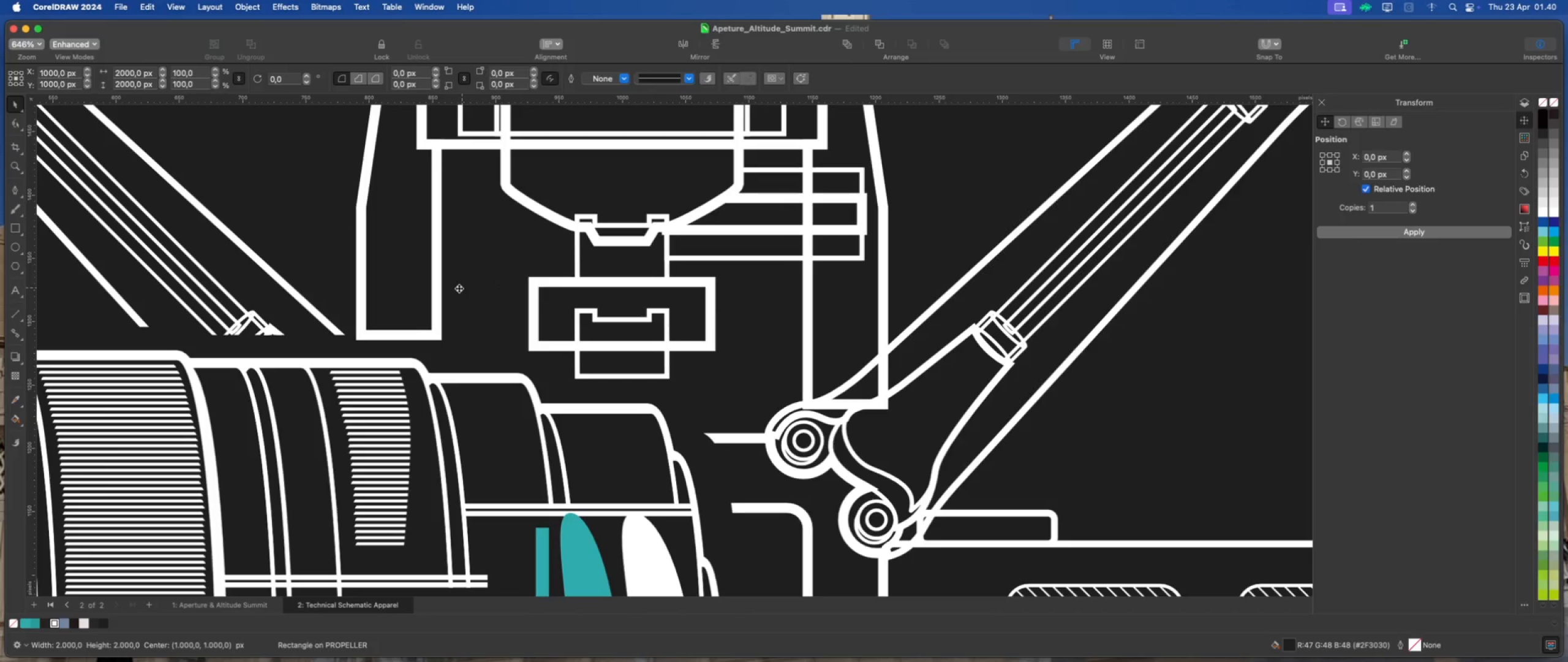 
scroll: coordinate [454, 295], scroll_direction: down, amount: 4.0
 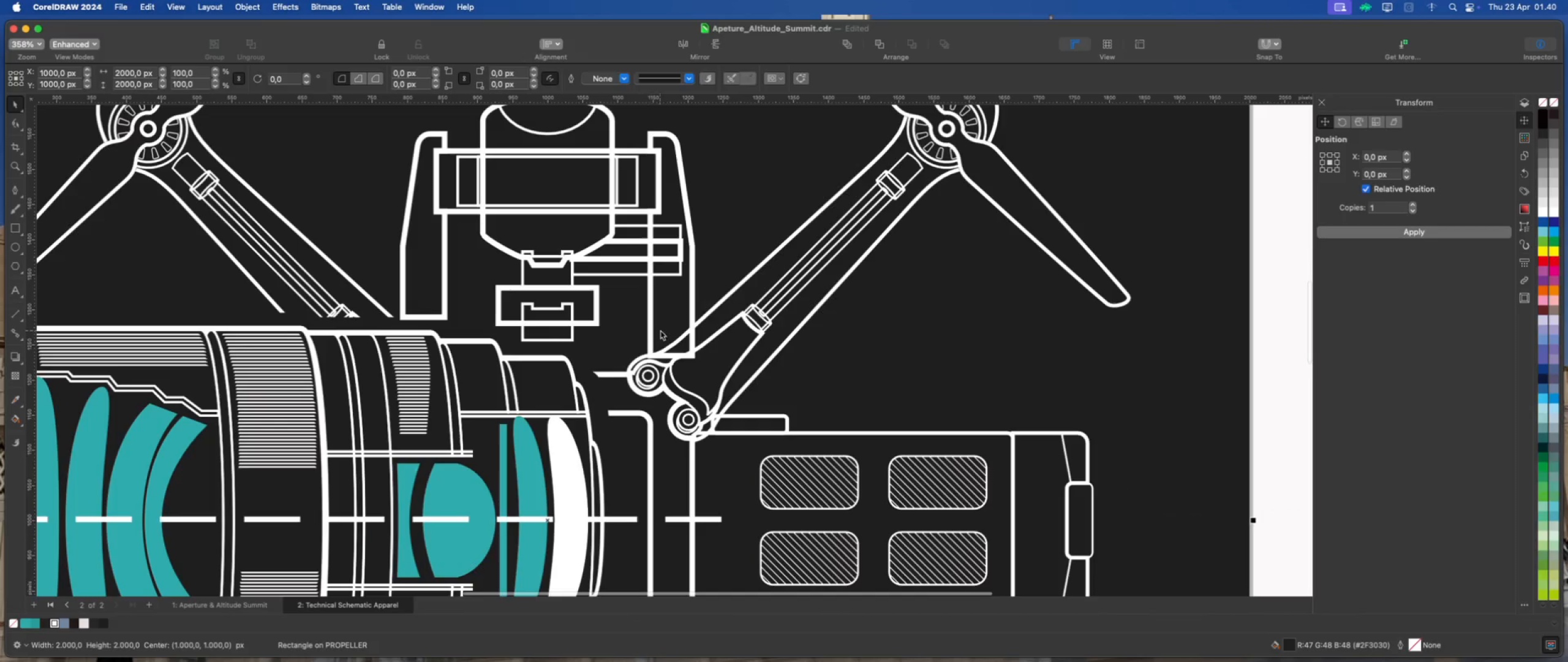 
scroll: coordinate [682, 330], scroll_direction: up, amount: 6.0
 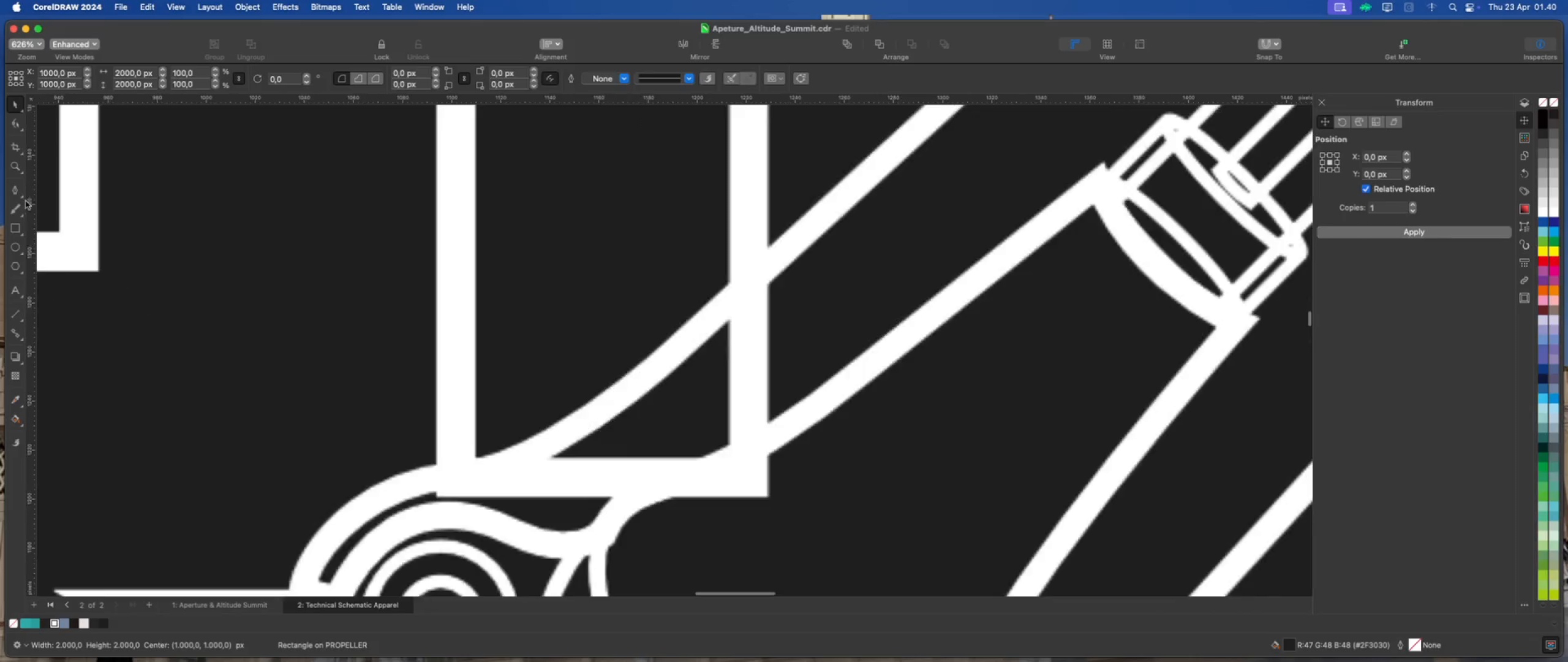 
left_click([16, 191])
 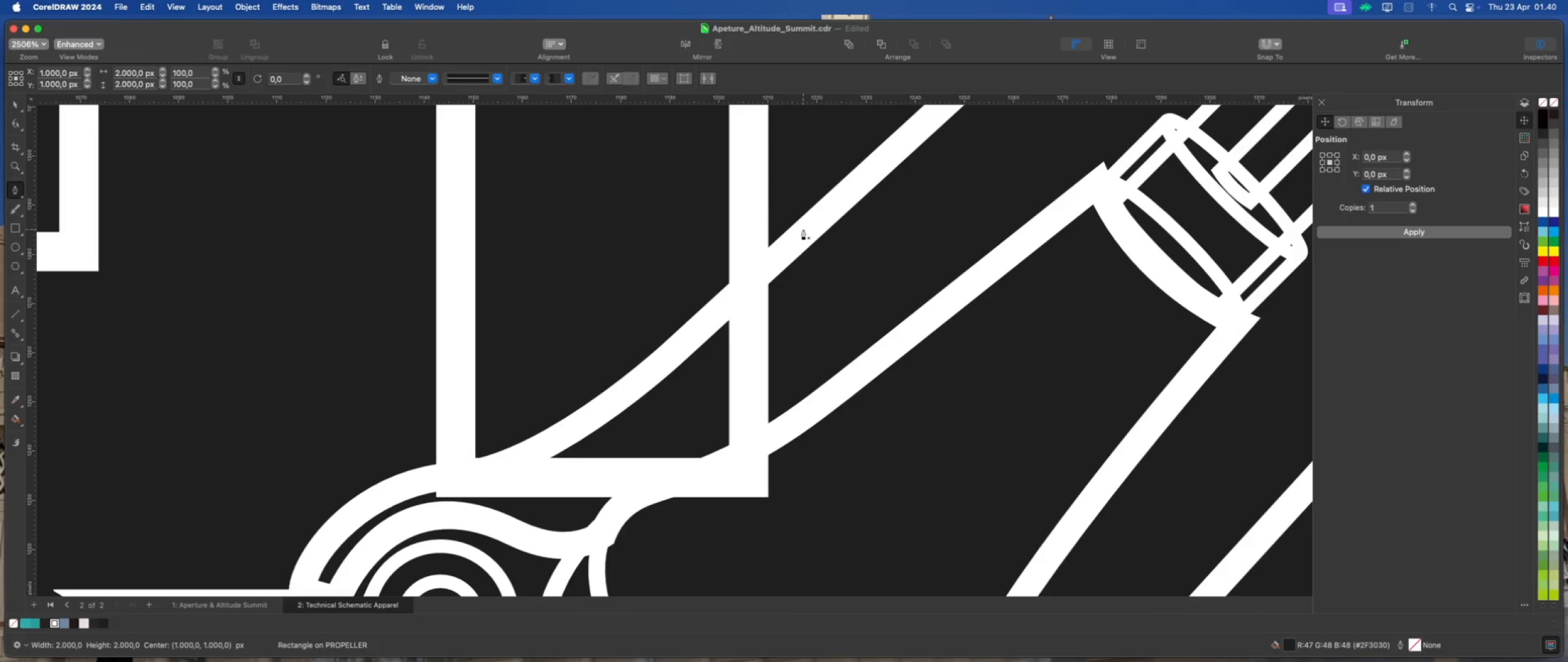 
wait(5.68)
 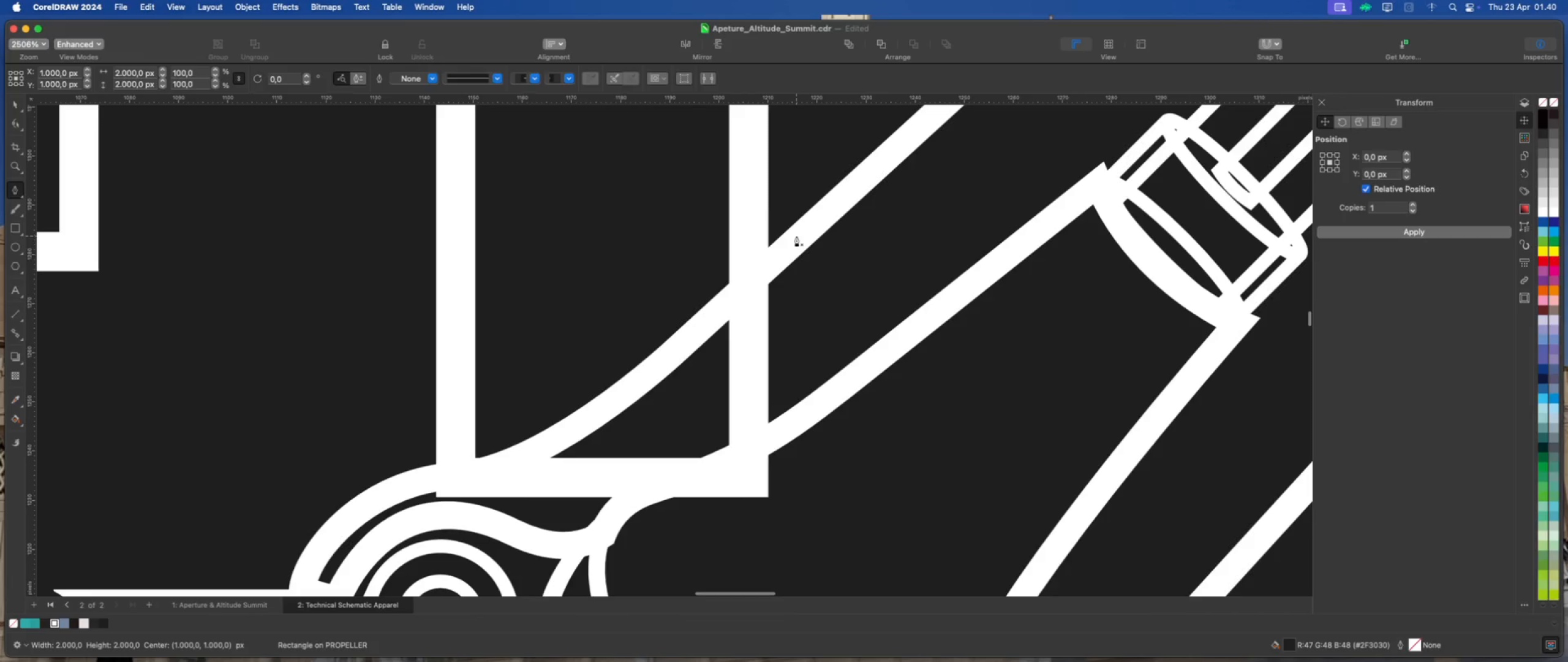 
left_click([622, 397])
 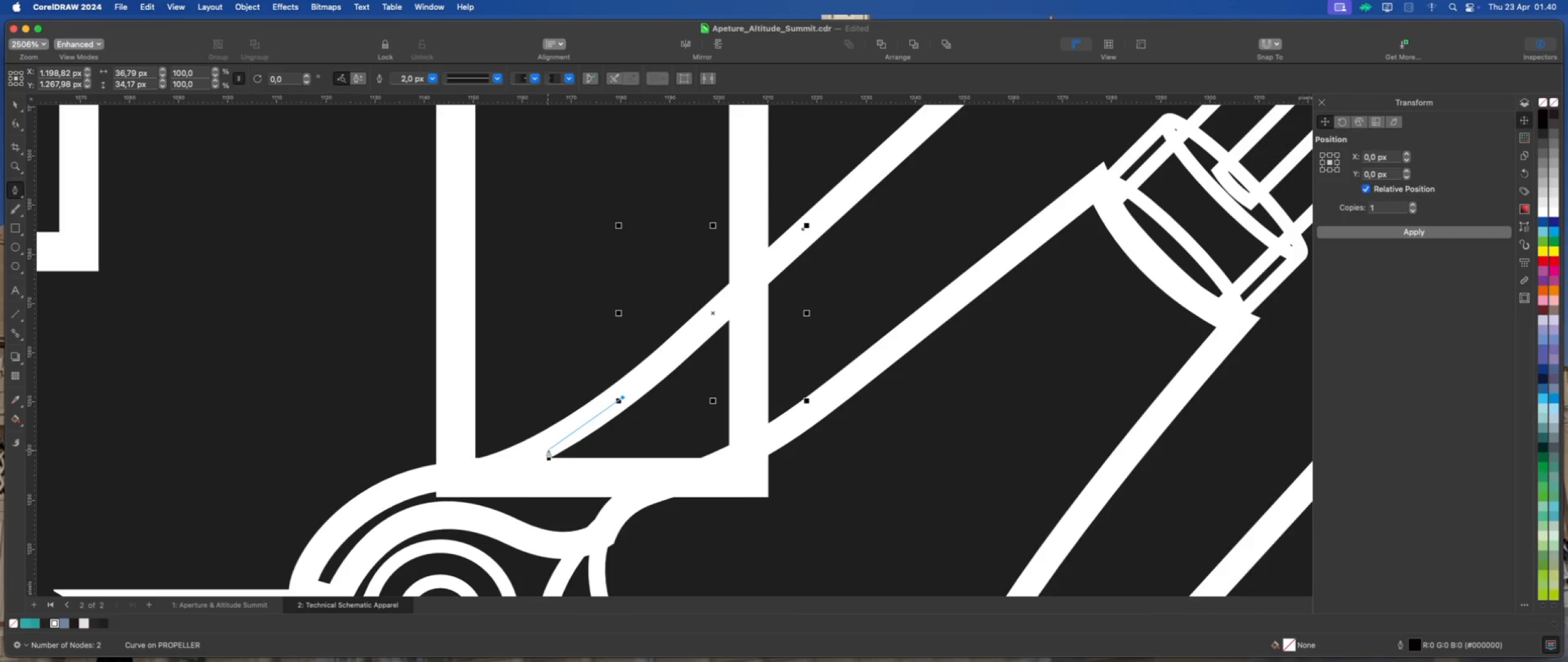 
left_click([548, 448])
 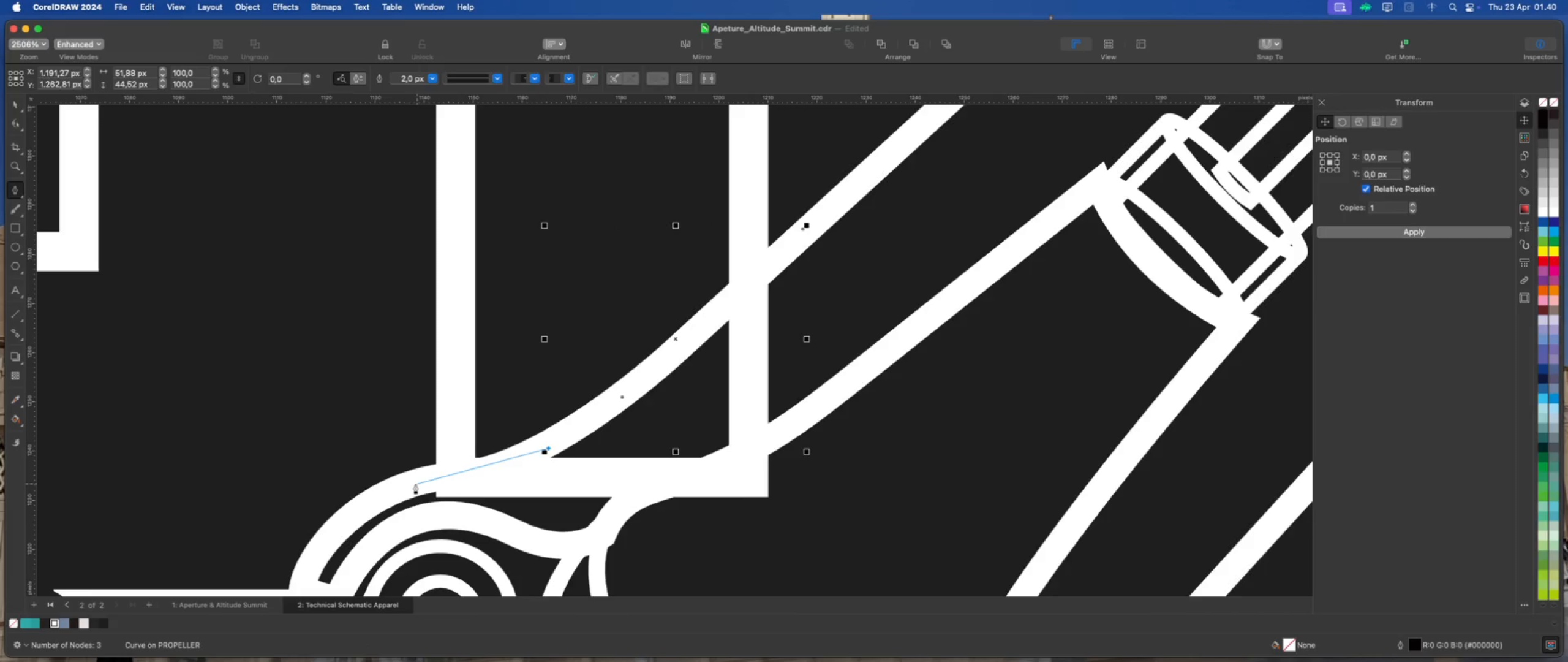 
left_click_drag(start_coordinate=[413, 484], to_coordinate=[342, 490])
 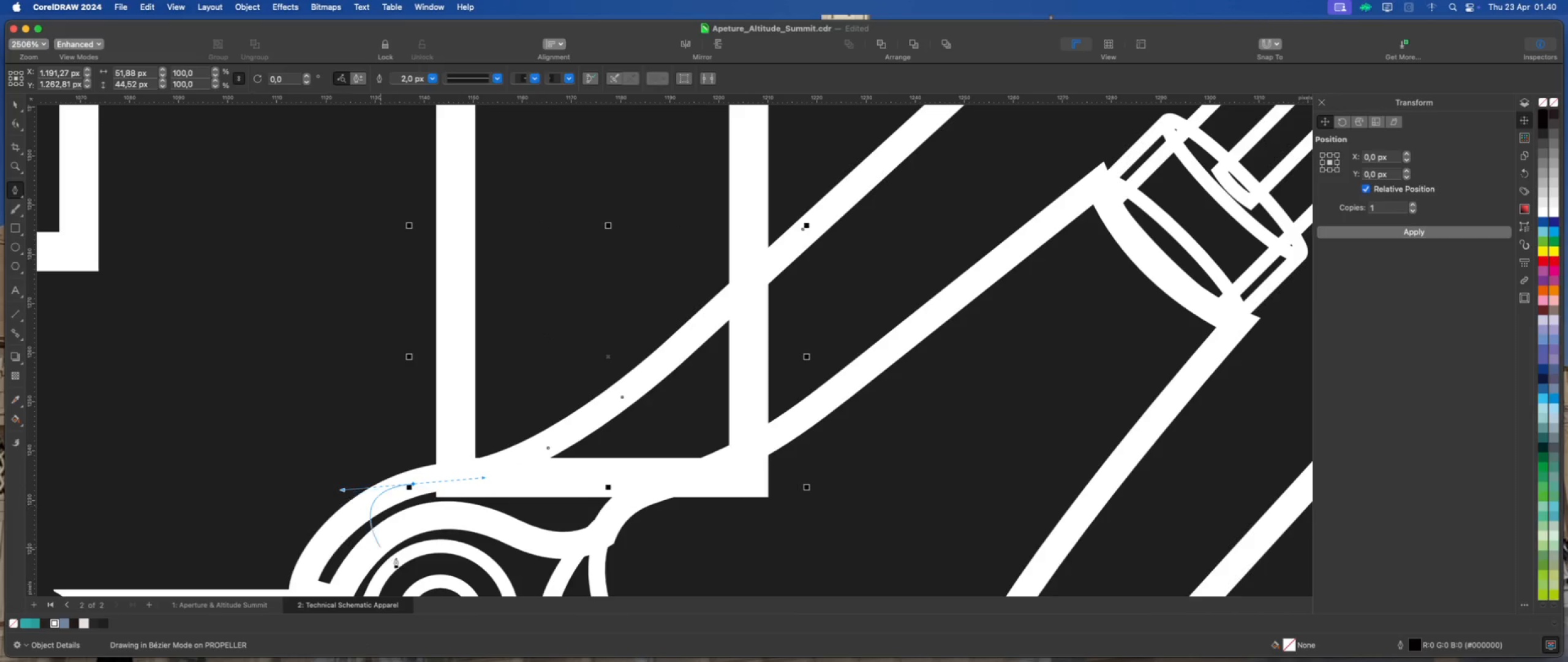 
left_click([396, 557])
 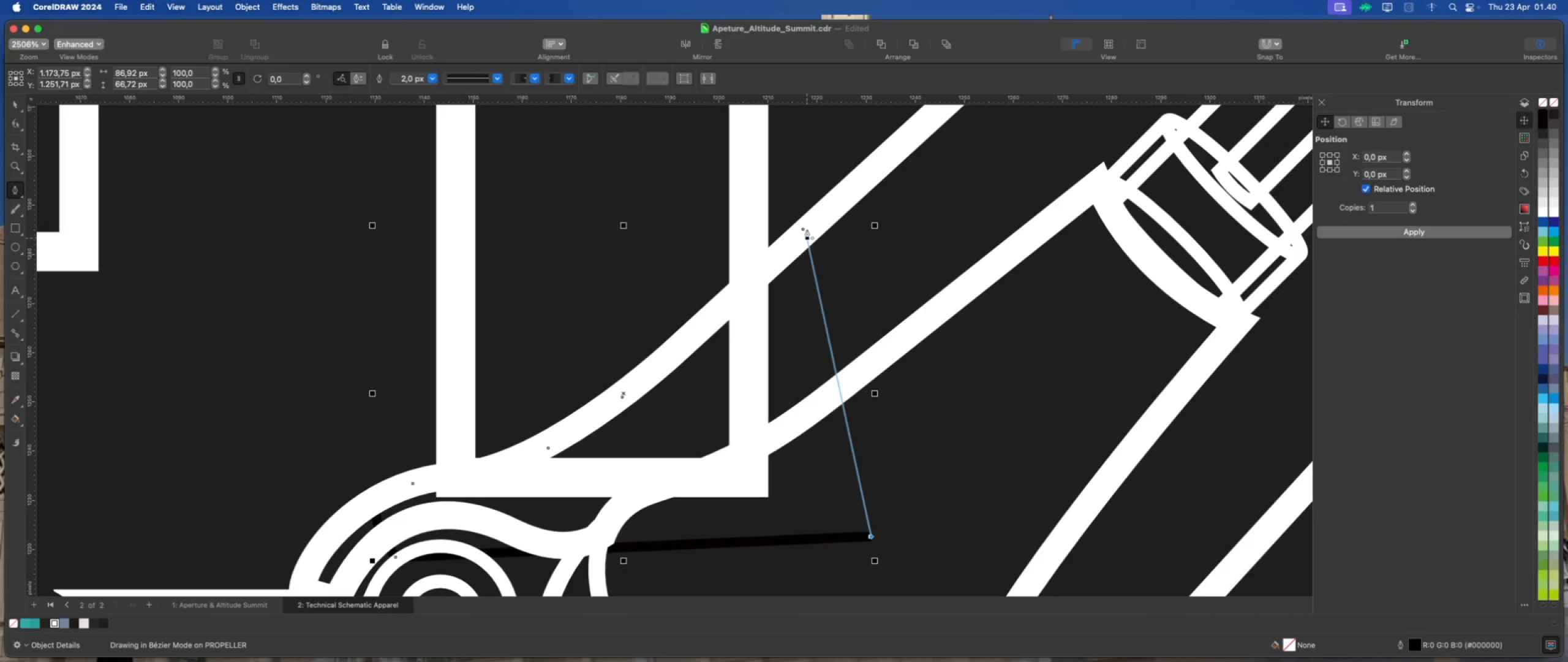 
left_click([805, 226])
 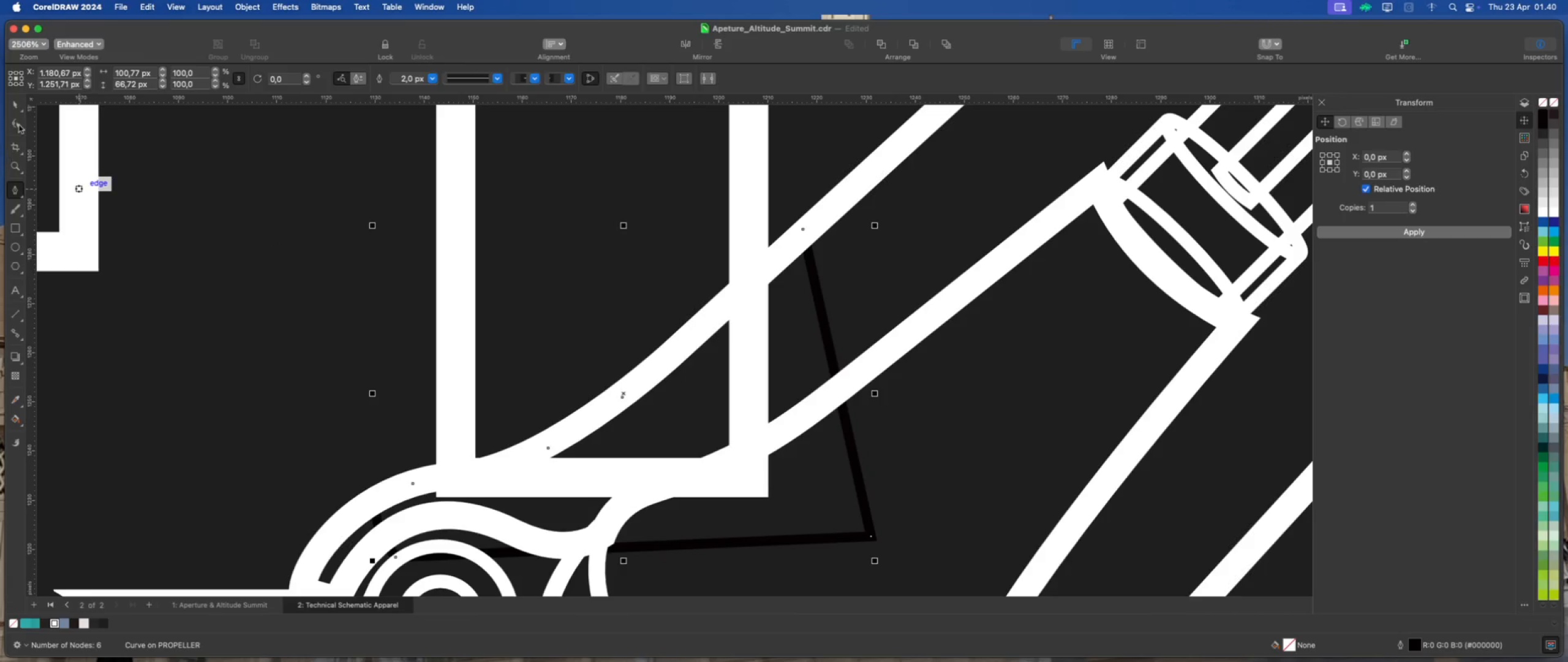 
left_click([17, 105])
 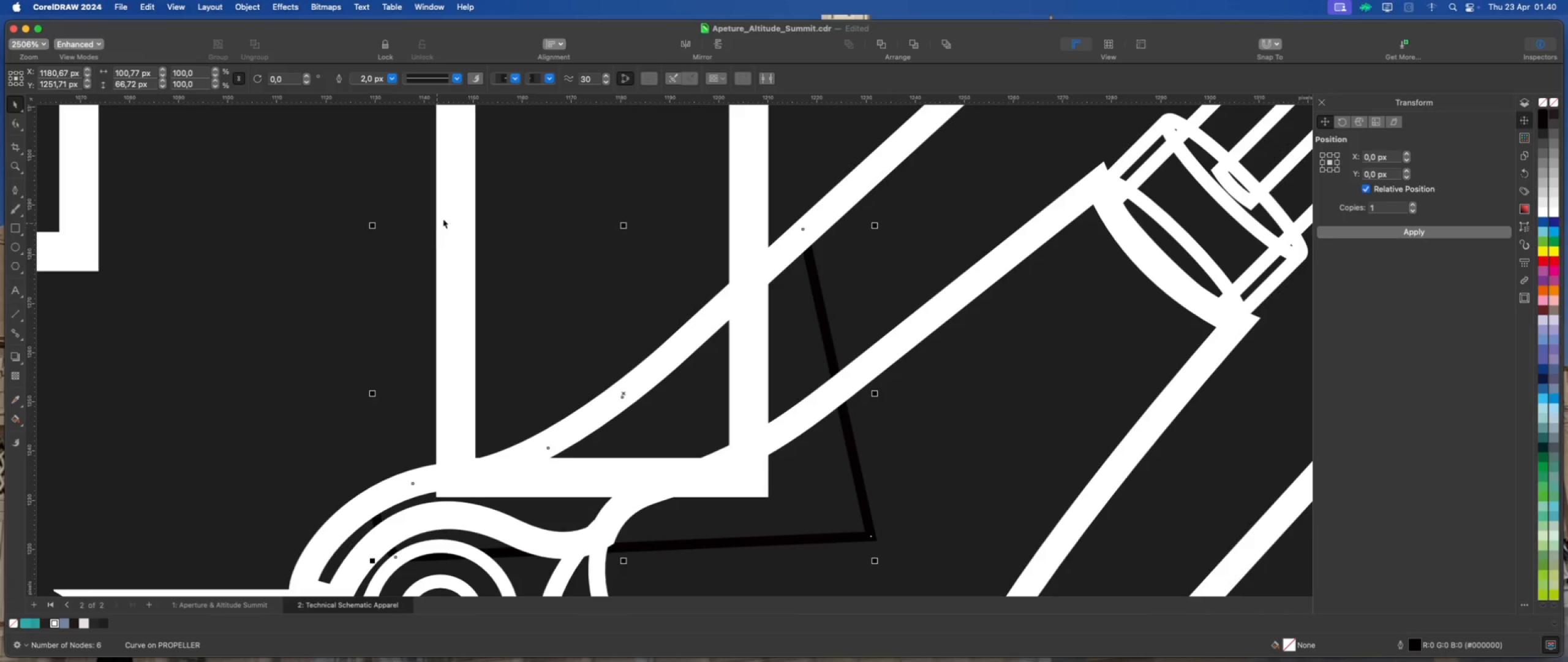 
hold_key(key=ShiftLeft, duration=0.71)
left_click([458, 211])
 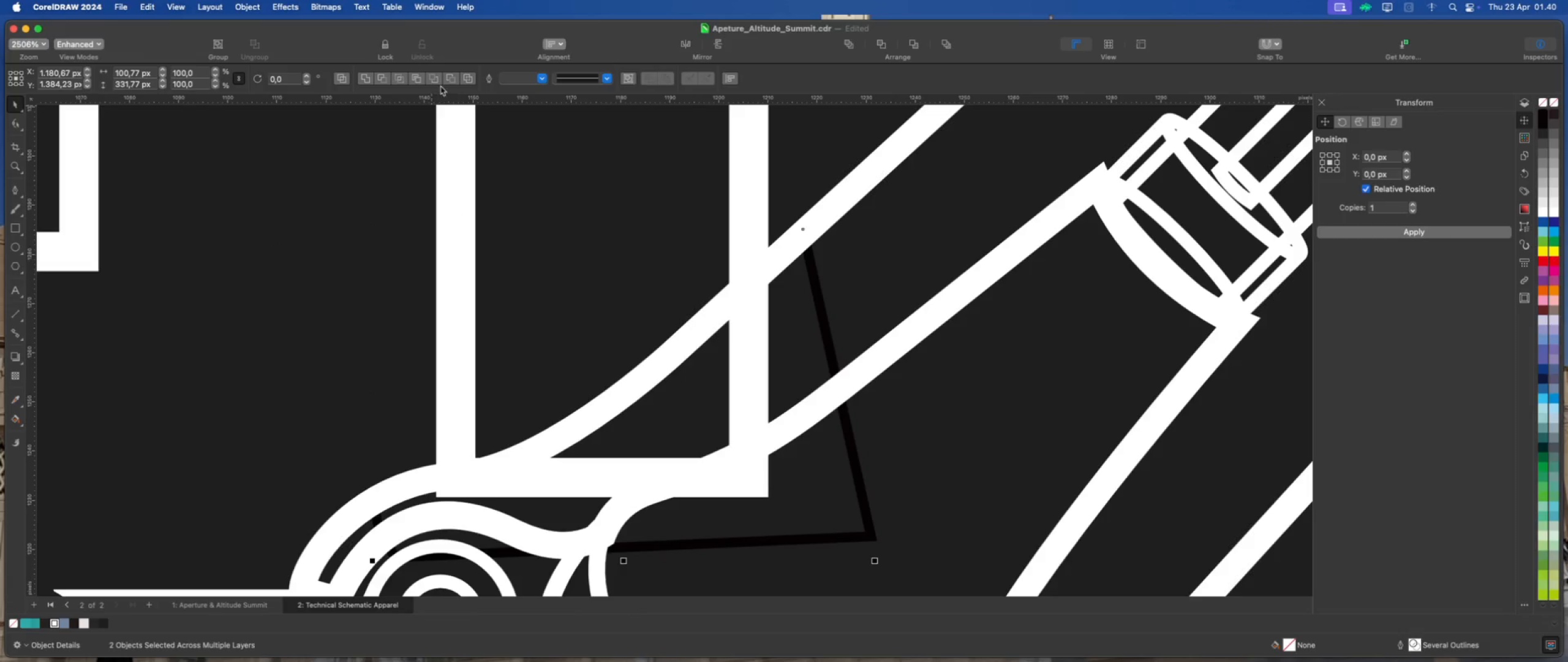 
left_click([448, 78])
 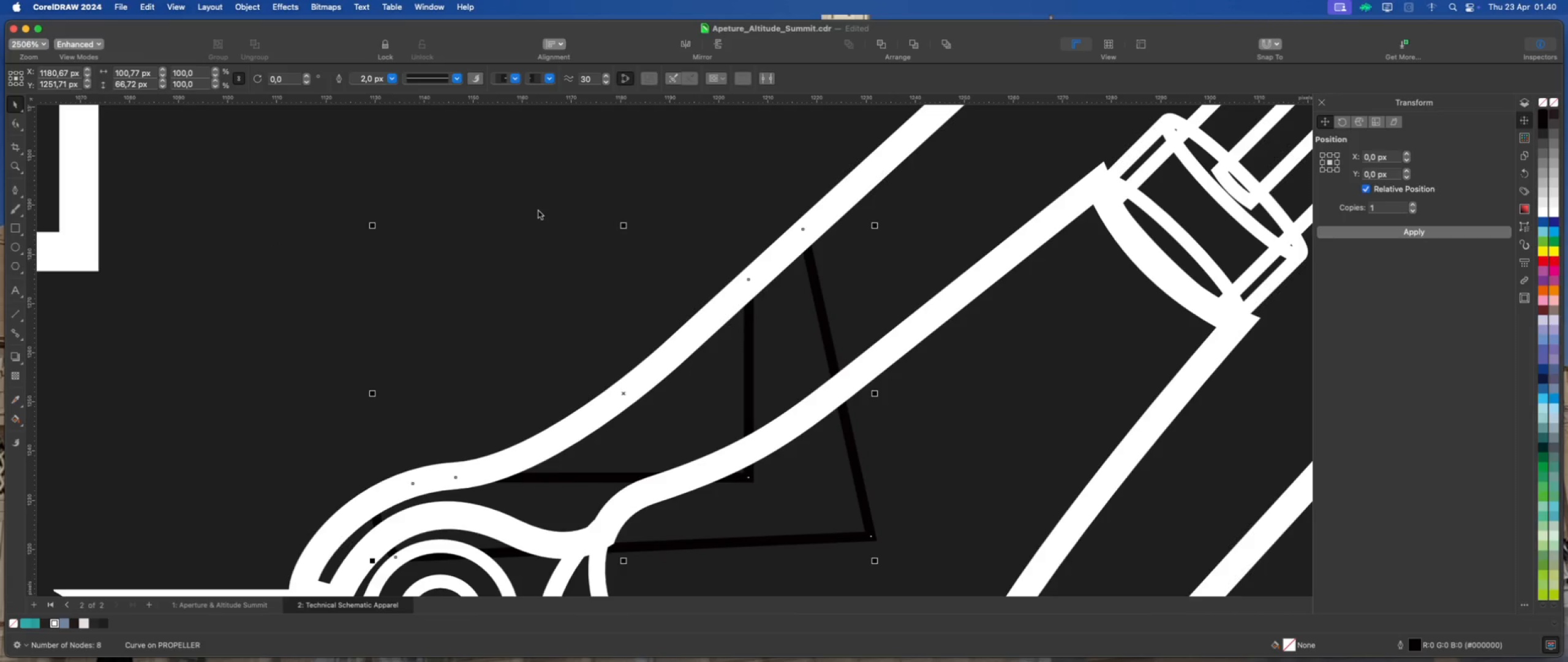 
key(Meta+Z)
 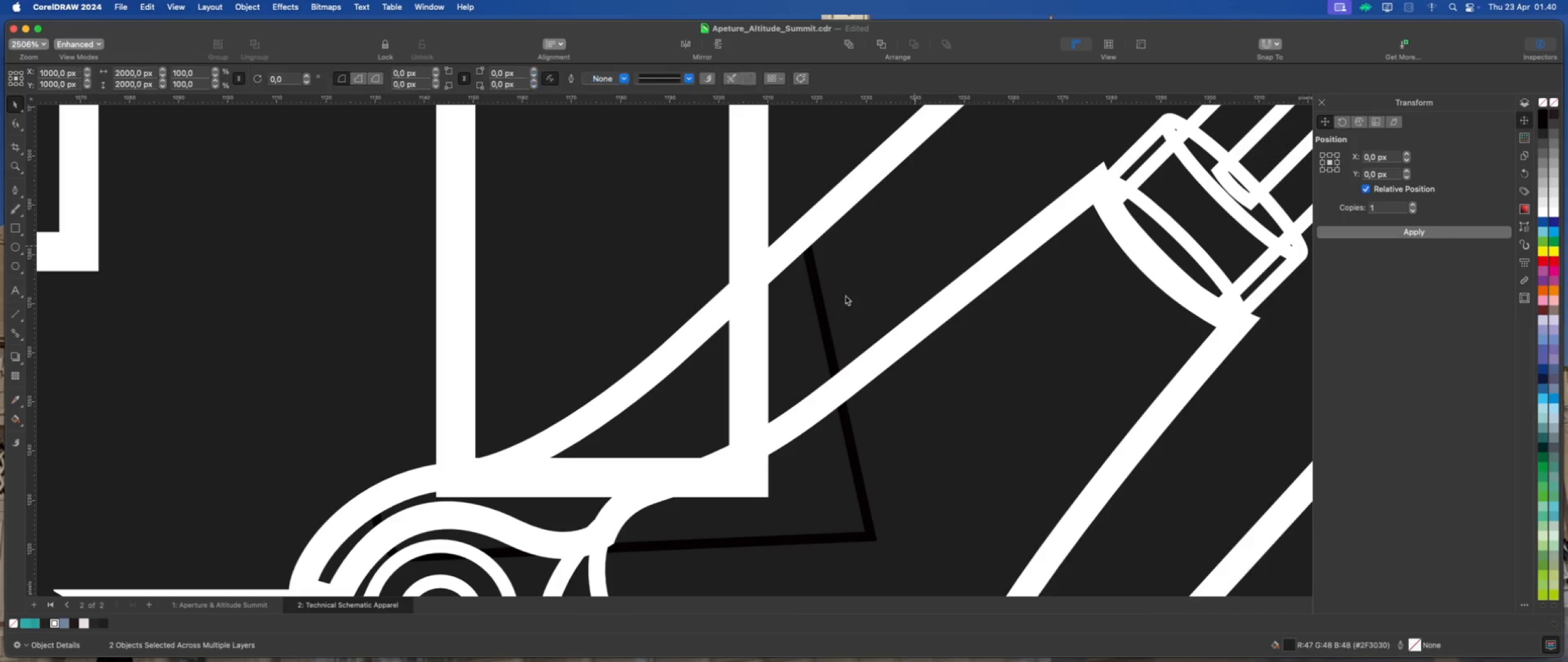 
double_click([812, 308])
 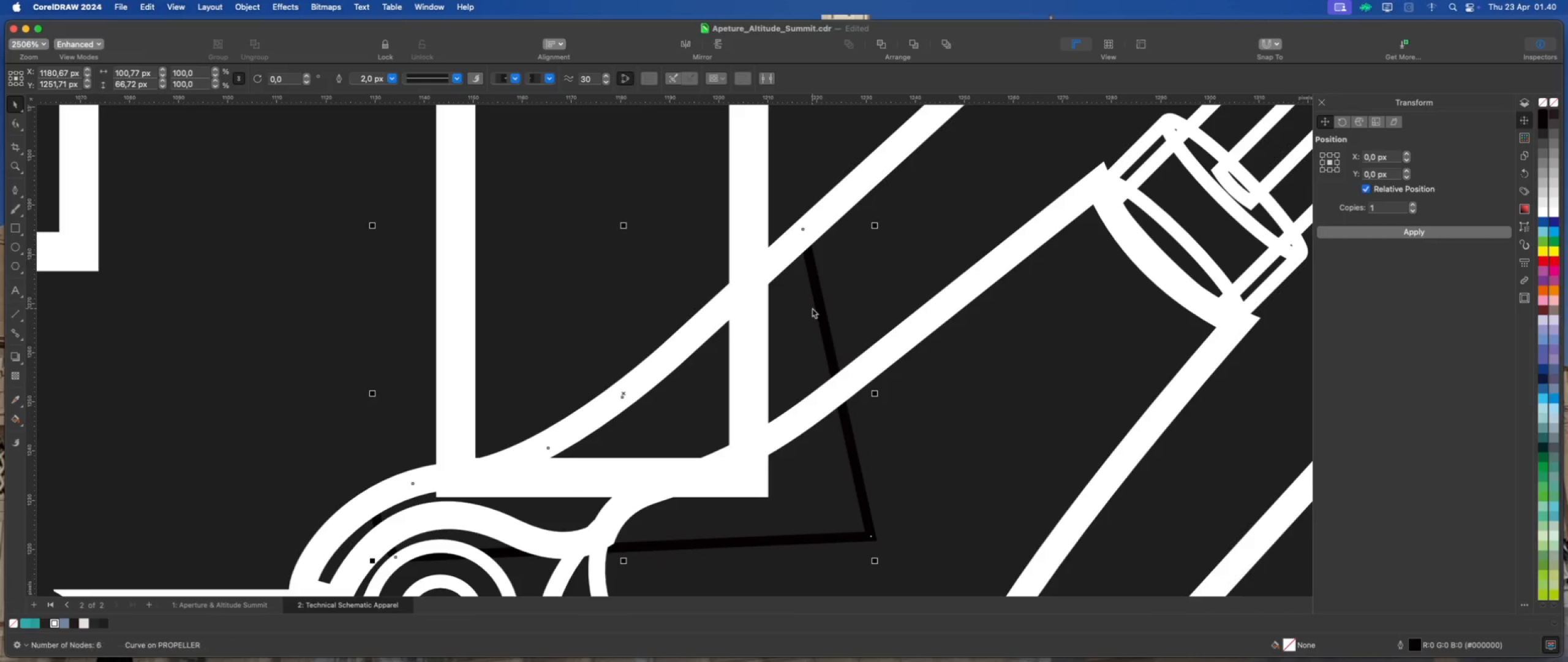 
right_click([812, 308])
 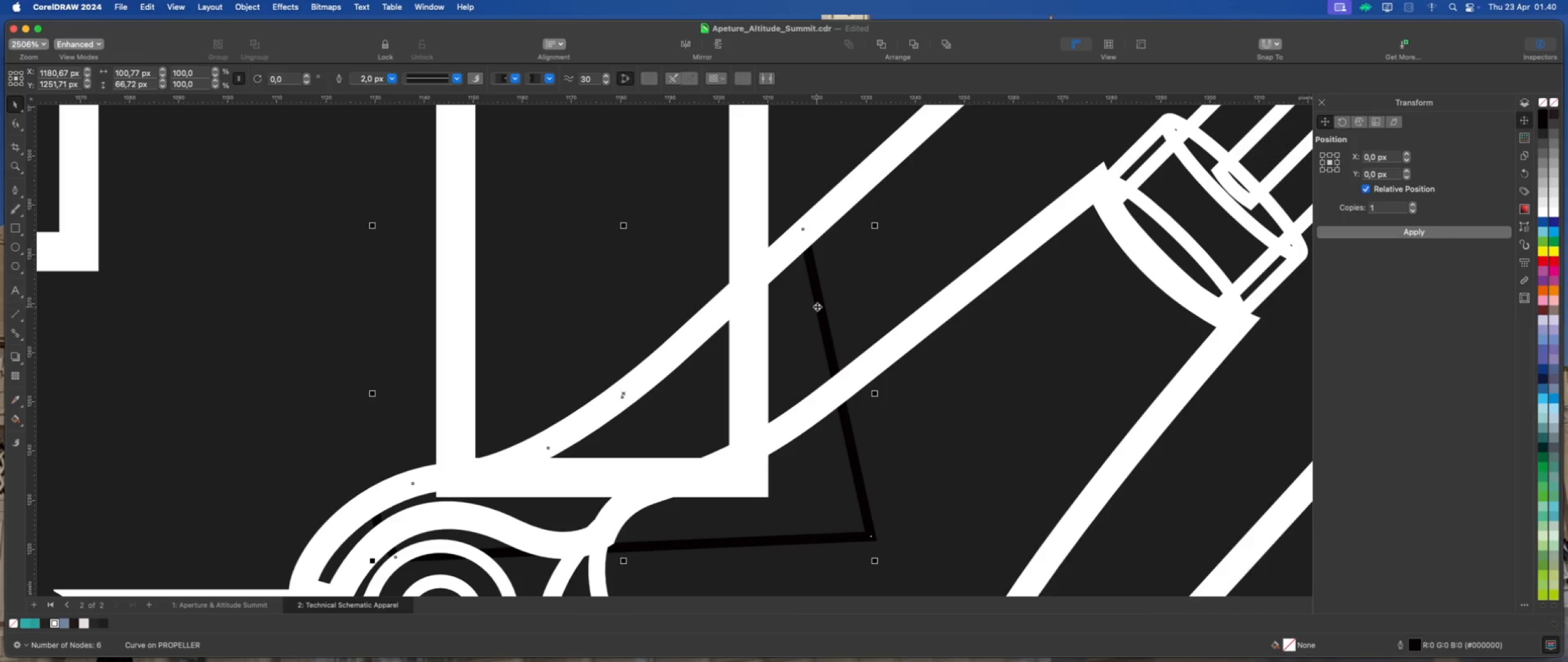 
right_click([817, 306])
 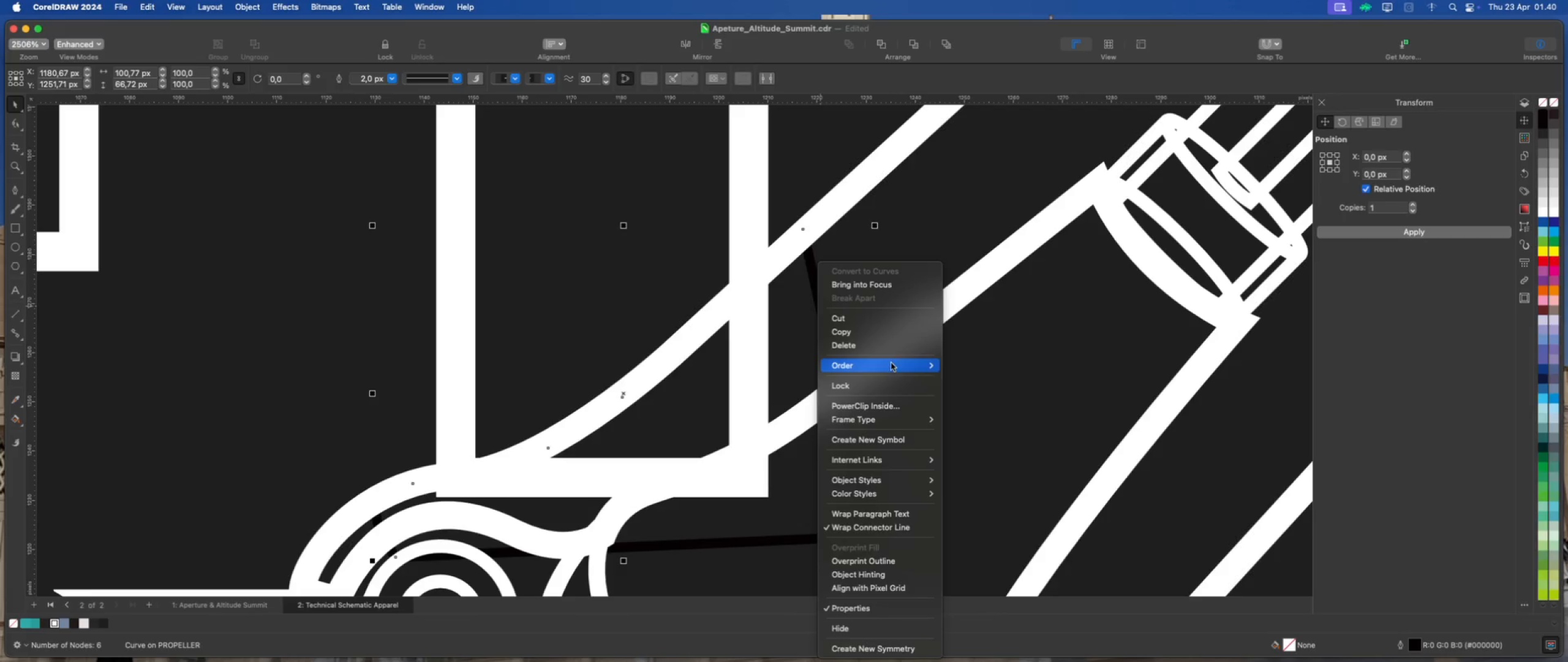 
left_click([968, 365])
 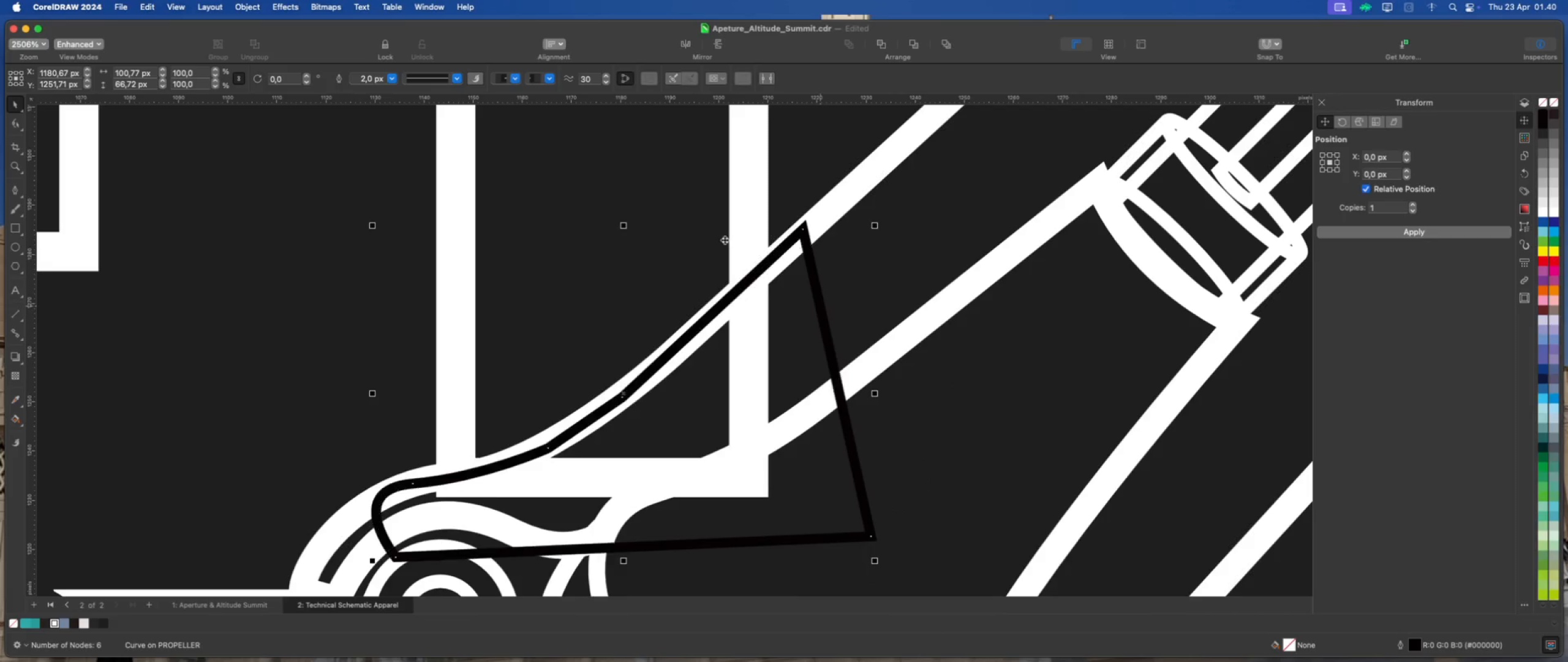 
hold_key(key=ShiftLeft, duration=0.87)
left_click([690, 198])
 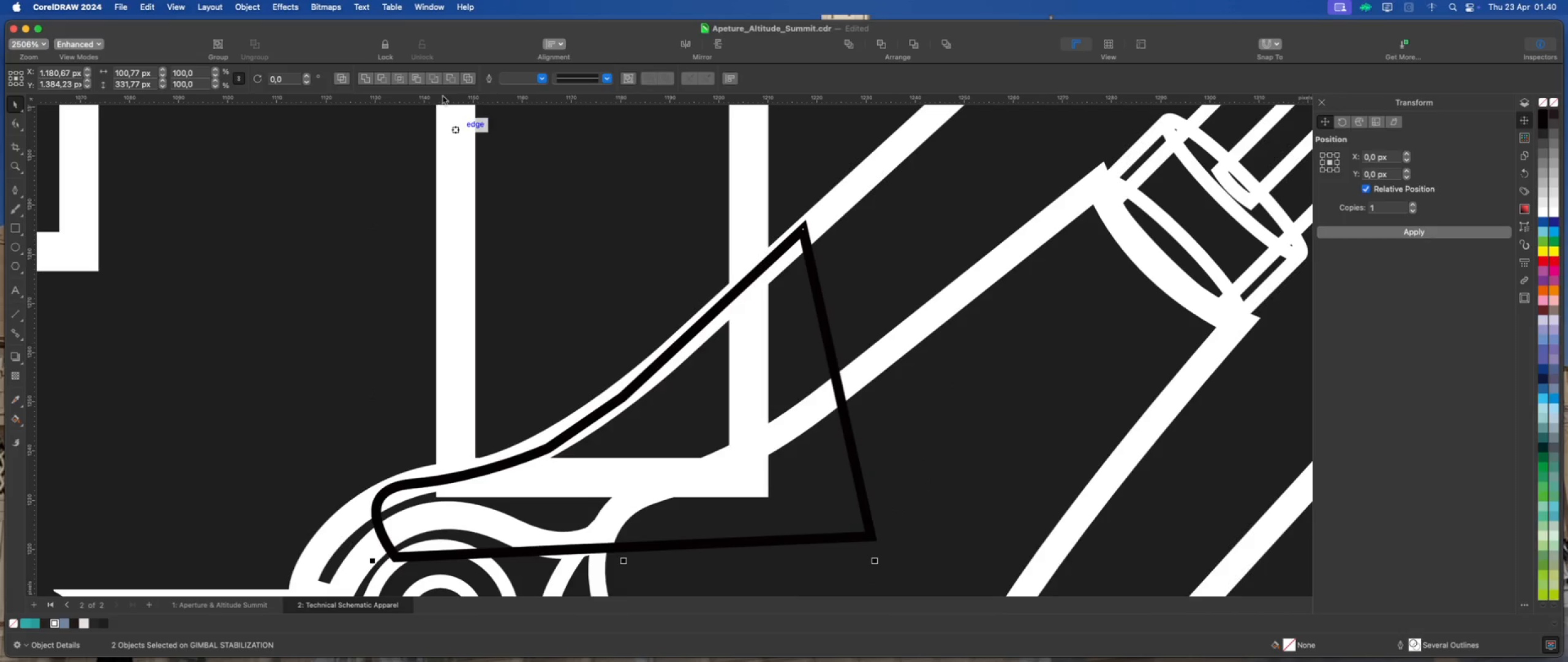 
left_click([450, 80])
 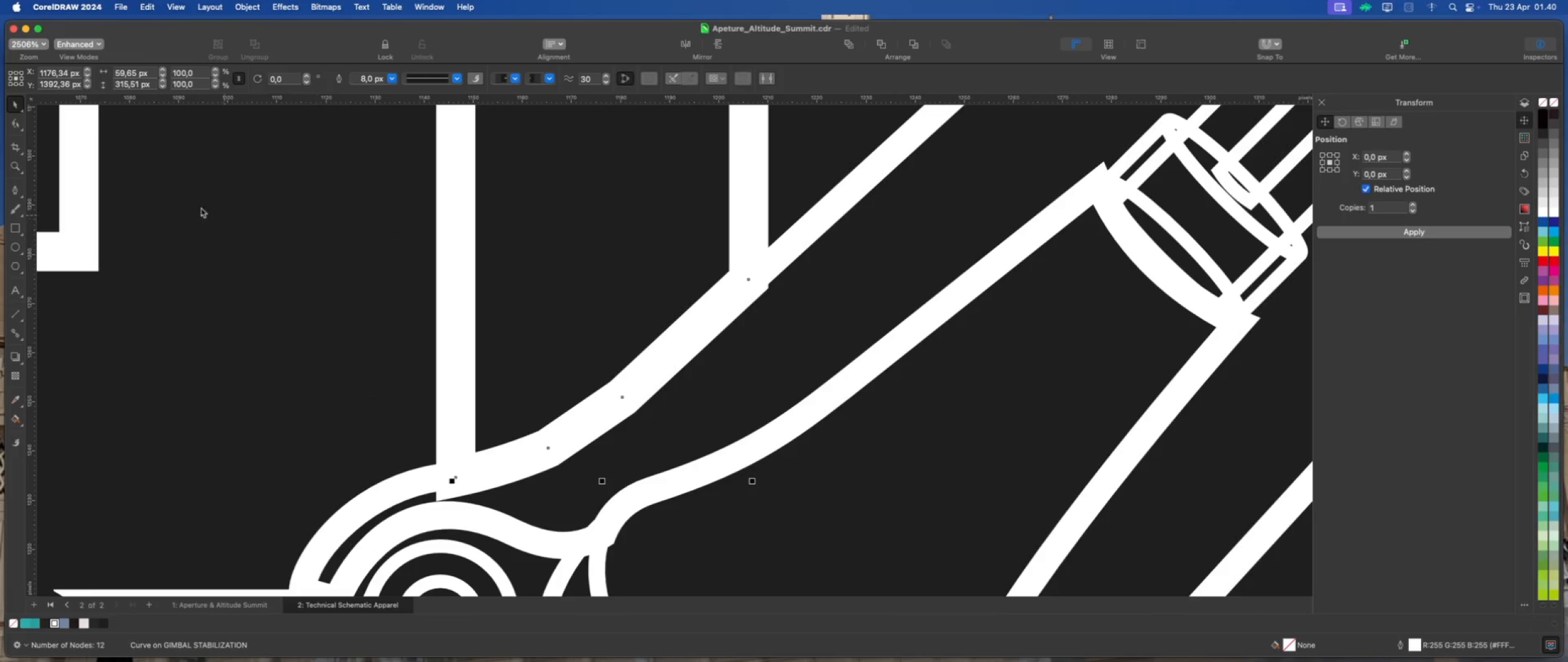 
left_click([10, 126])
 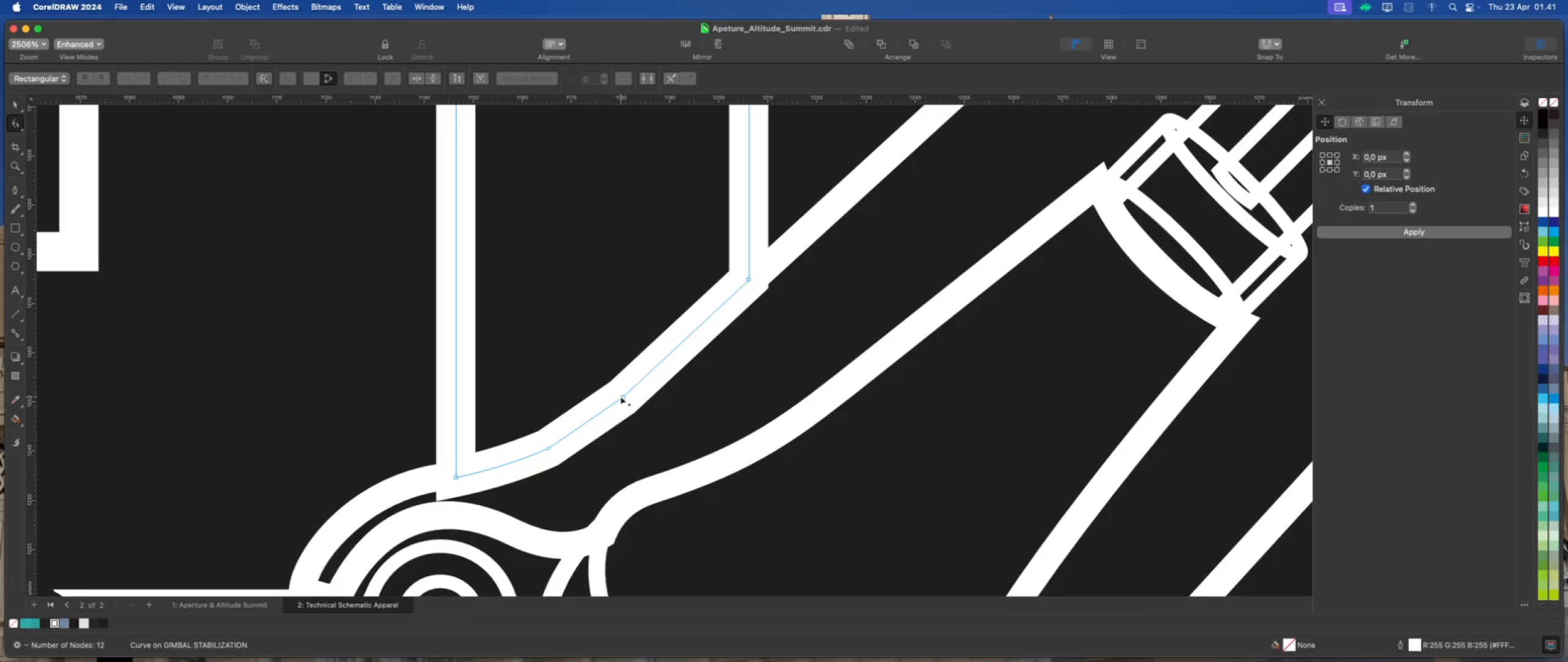 
double_click([620, 397])
 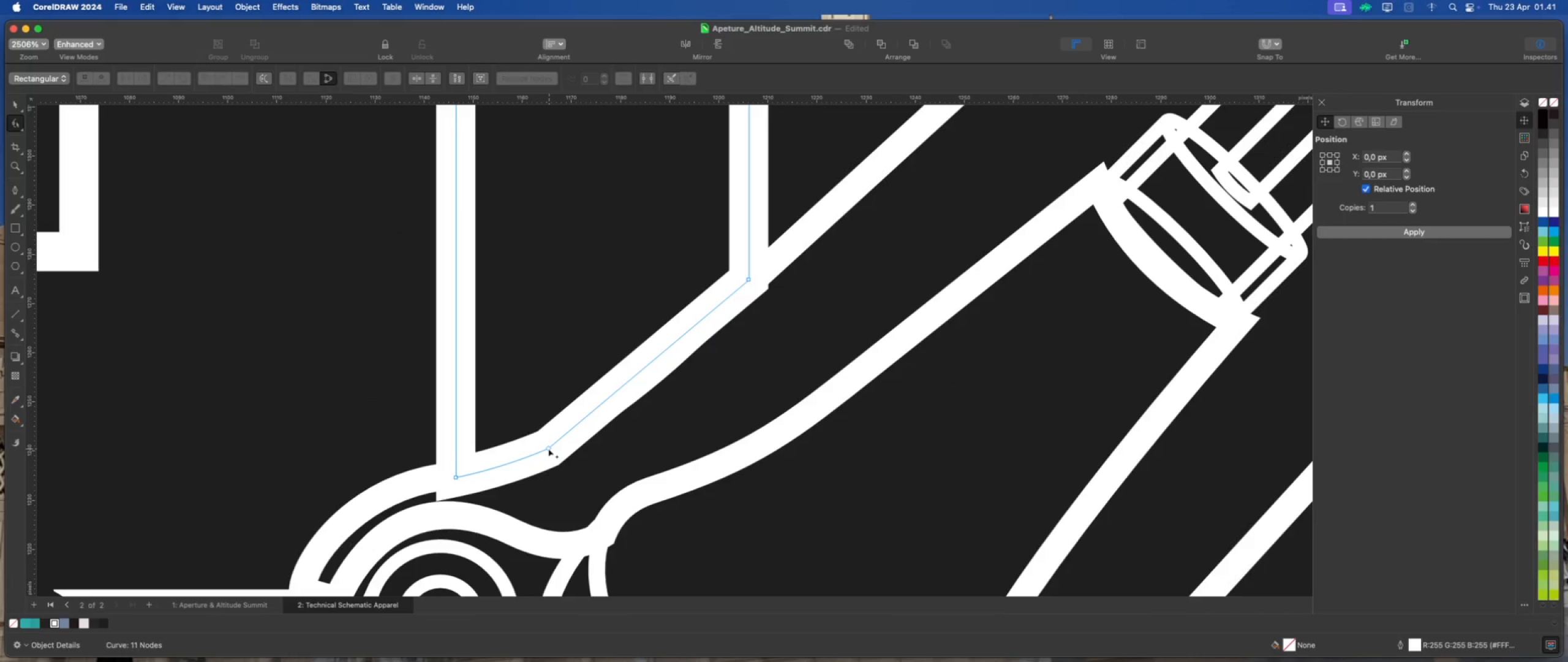 
double_click([548, 449])
 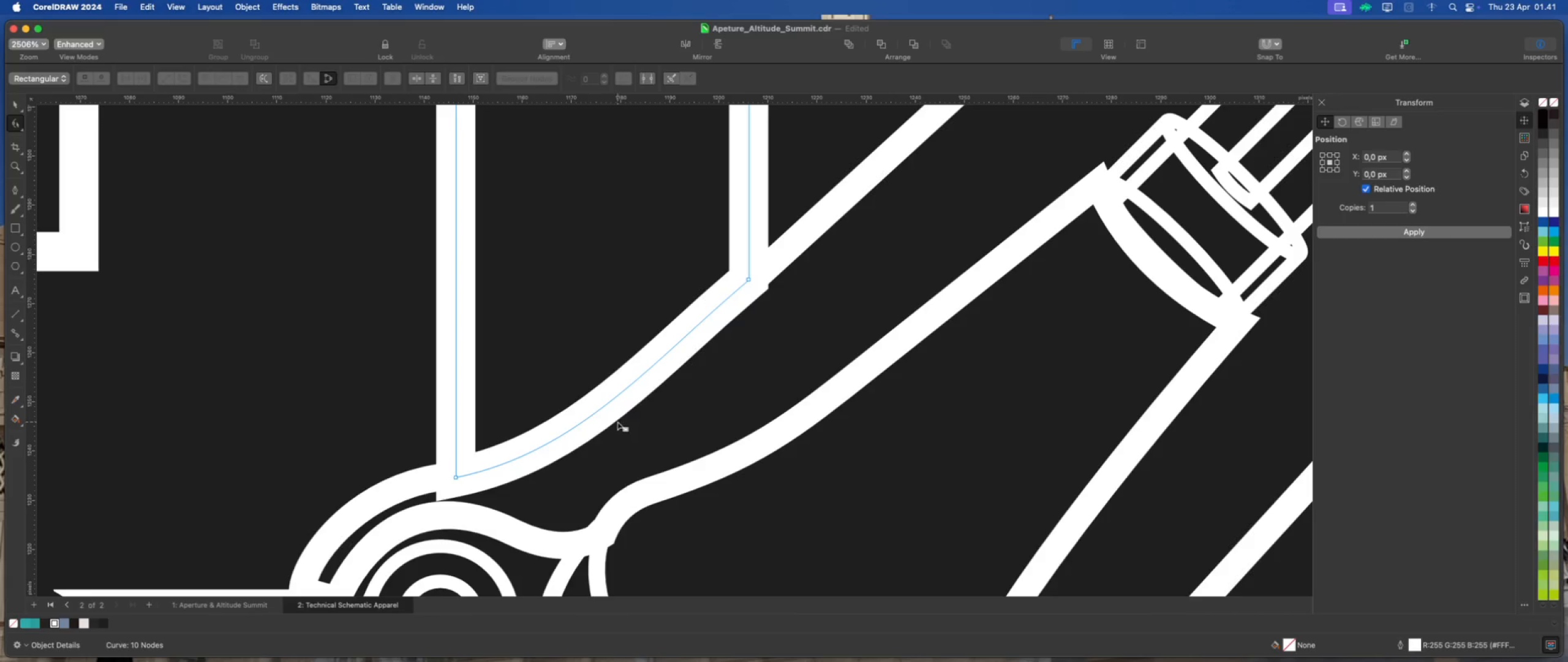 
scroll: coordinate [594, 399], scroll_direction: down, amount: 8.0
 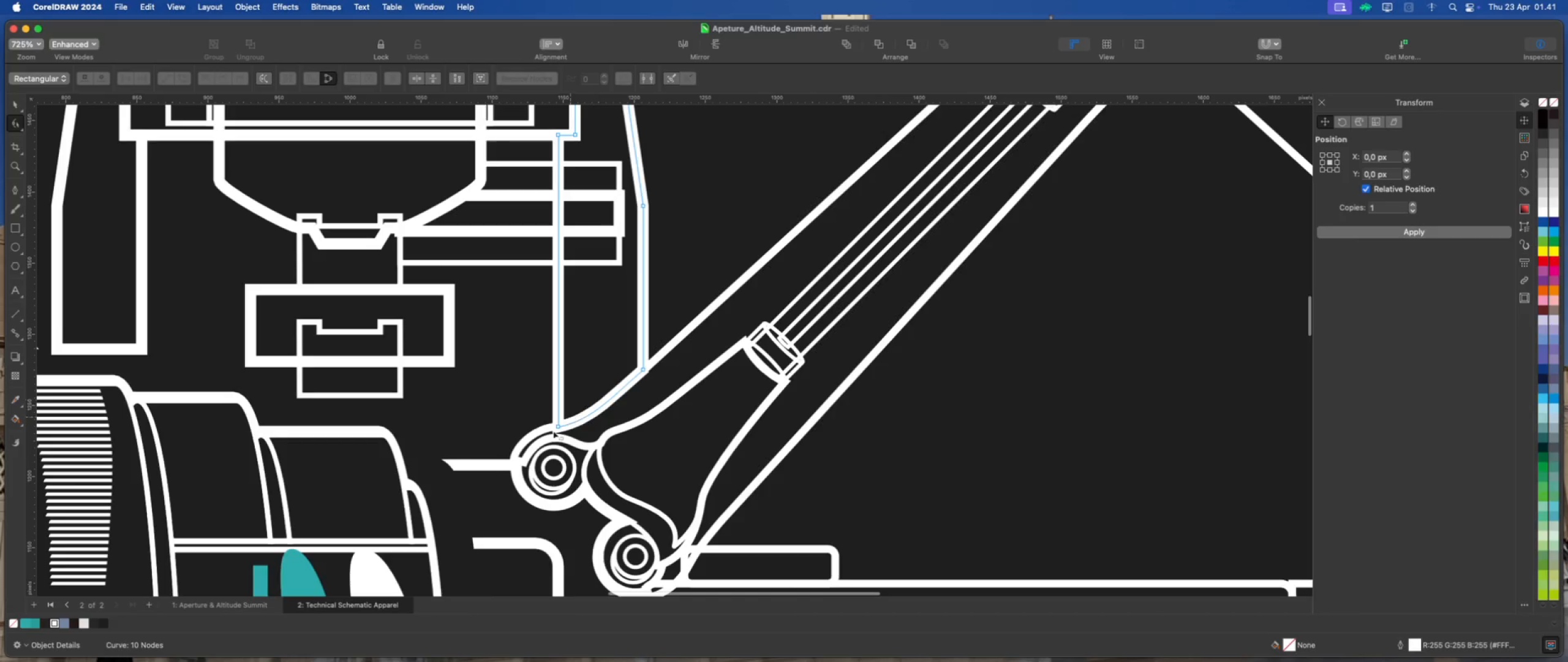 
scroll: coordinate [557, 436], scroll_direction: up, amount: 6.0
 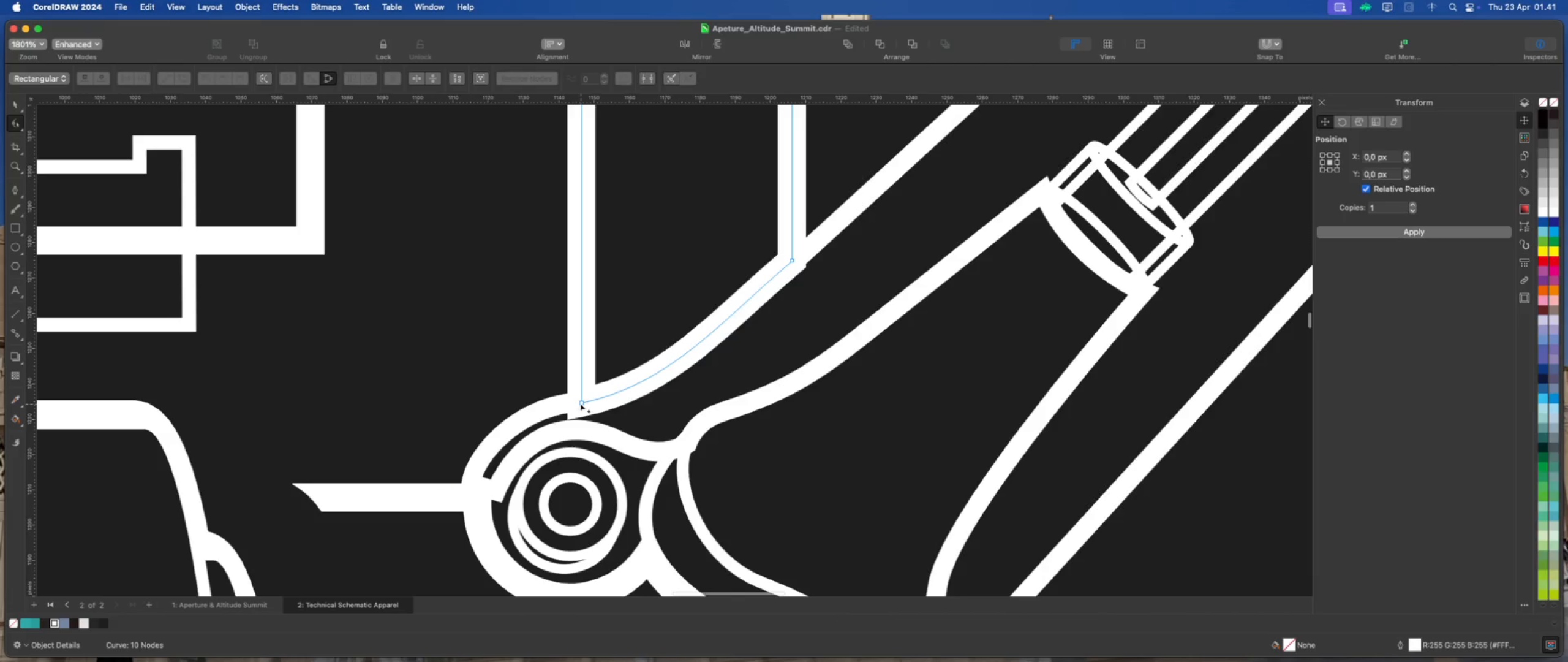 
left_click_drag(start_coordinate=[580, 402], to_coordinate=[581, 397])
 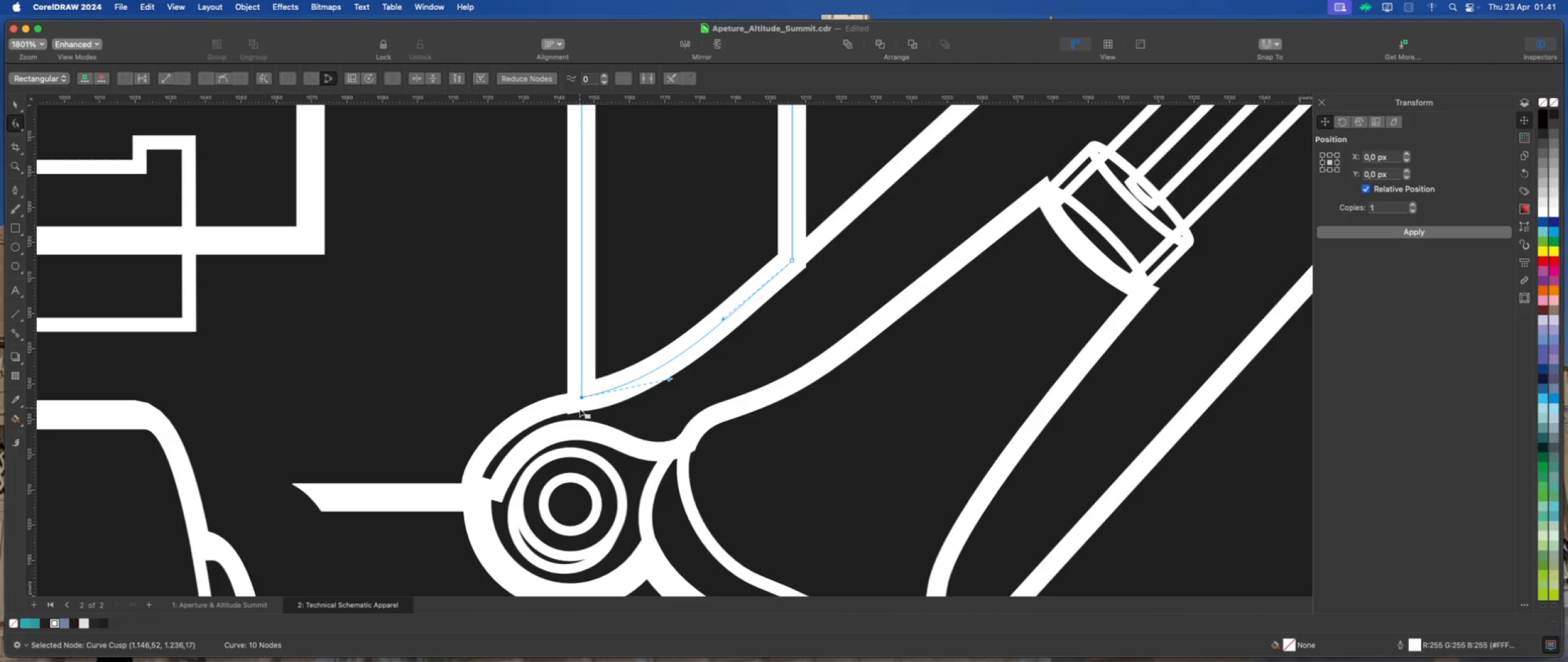 
hold_key(key=ShiftLeft, duration=1.44)
 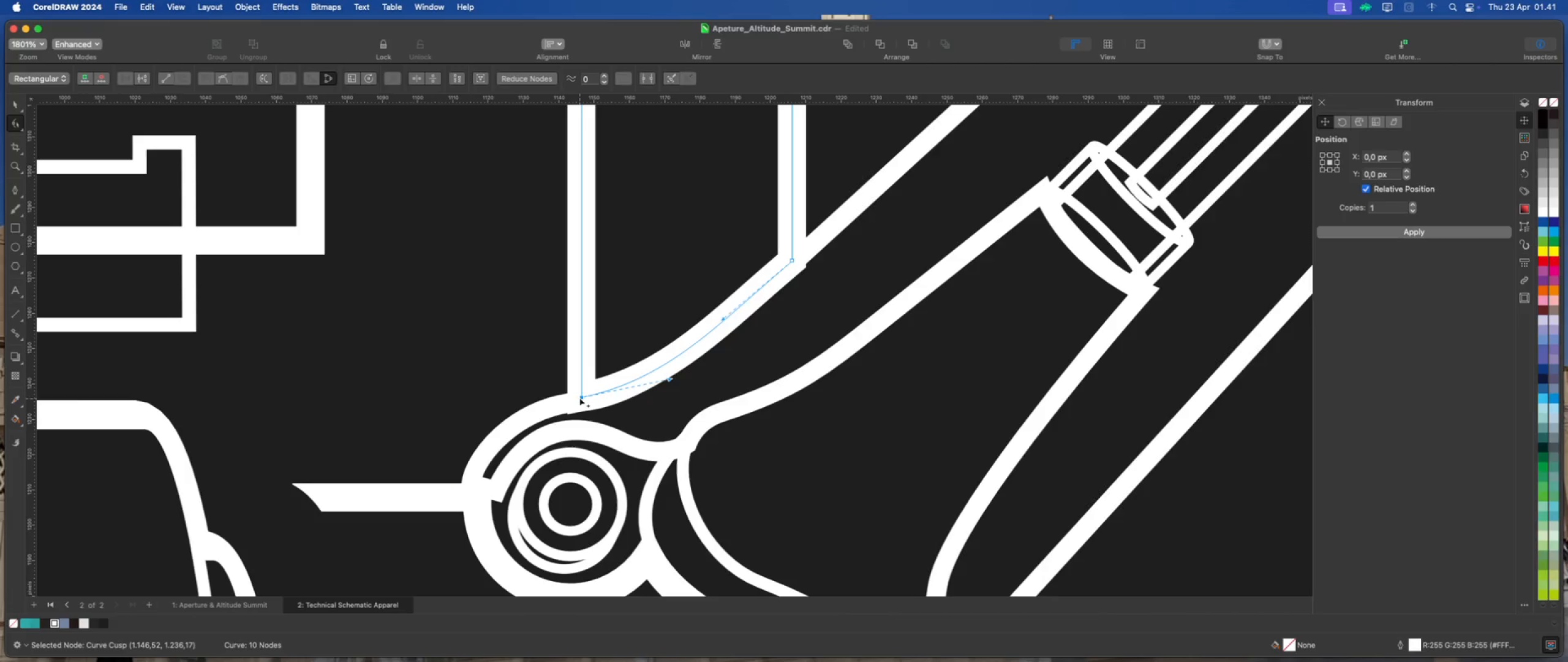 
left_click_drag(start_coordinate=[580, 397], to_coordinate=[581, 391])
 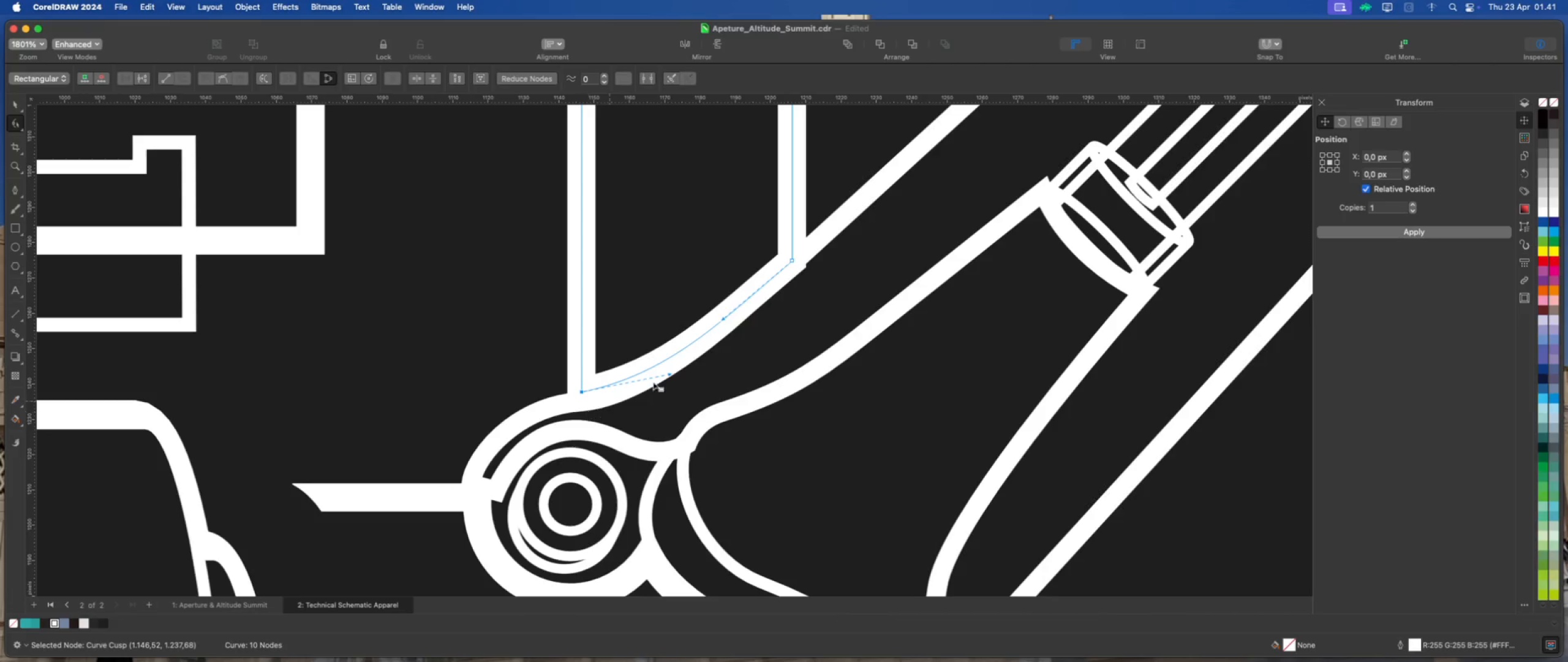 
hold_key(key=ShiftLeft, duration=2.18)
 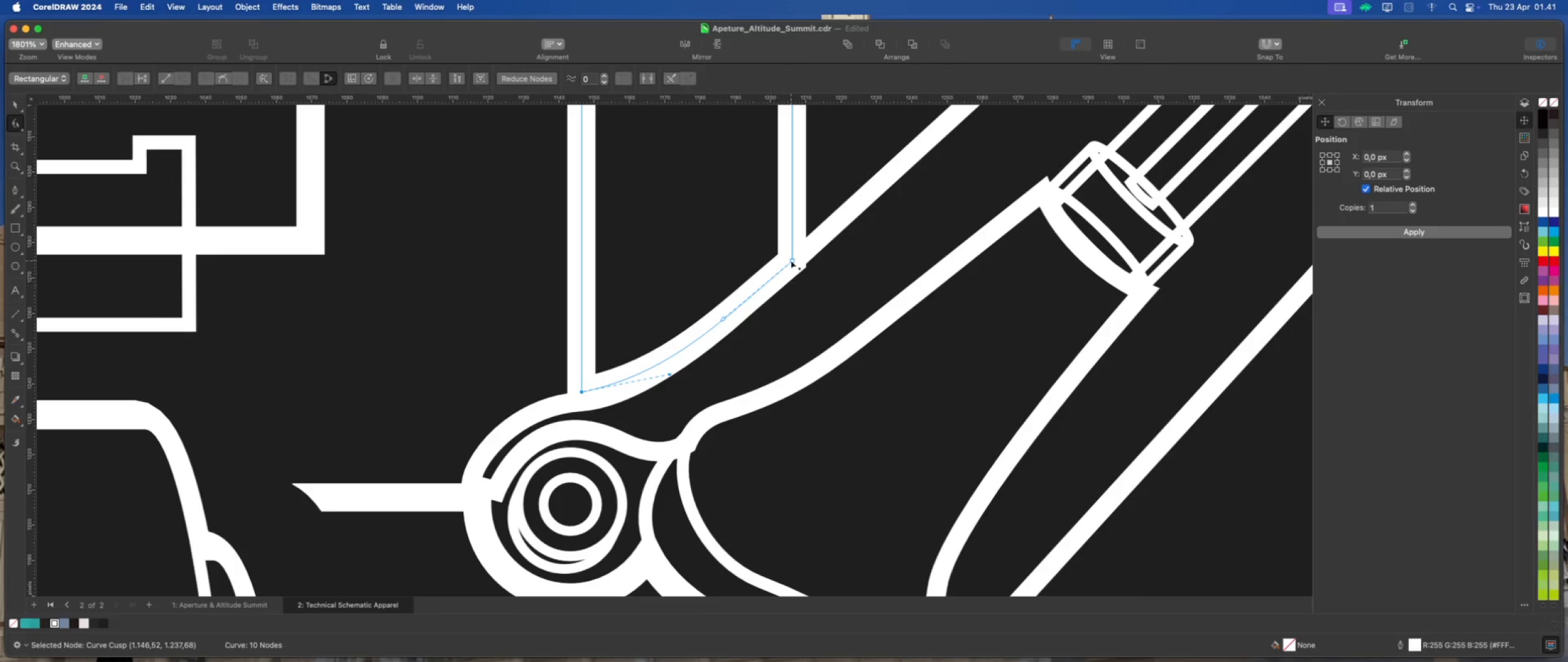 
left_click_drag(start_coordinate=[790, 260], to_coordinate=[790, 251])
 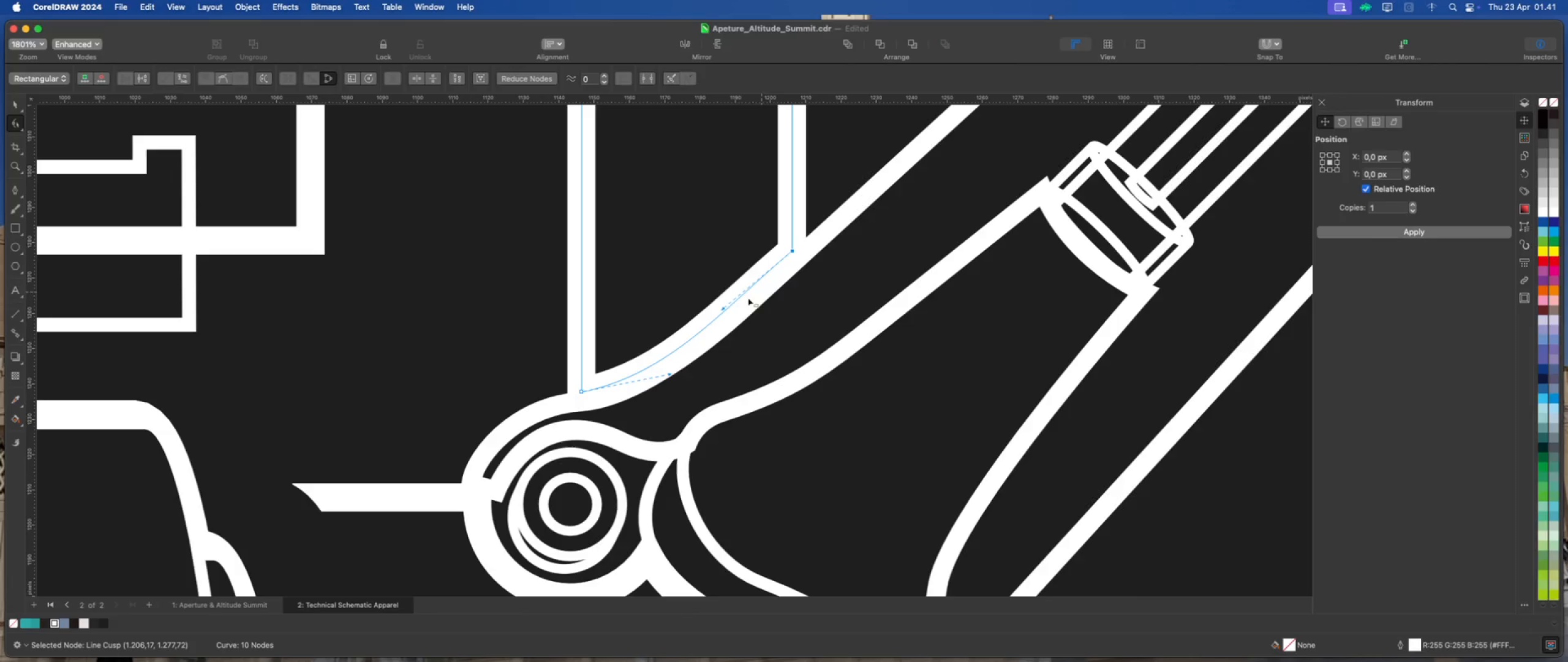 
hold_key(key=ShiftLeft, duration=1.73)
 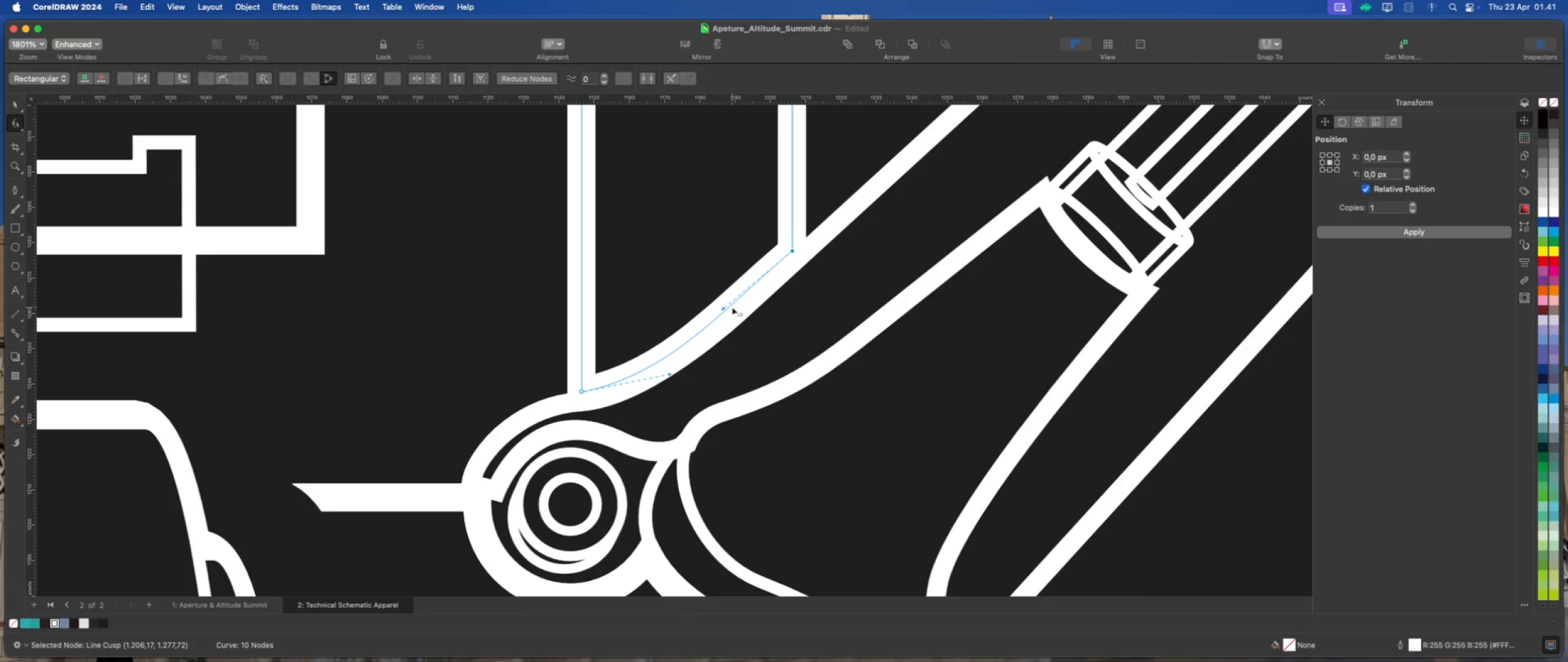 
scroll: coordinate [704, 397], scroll_direction: down, amount: 10.0
 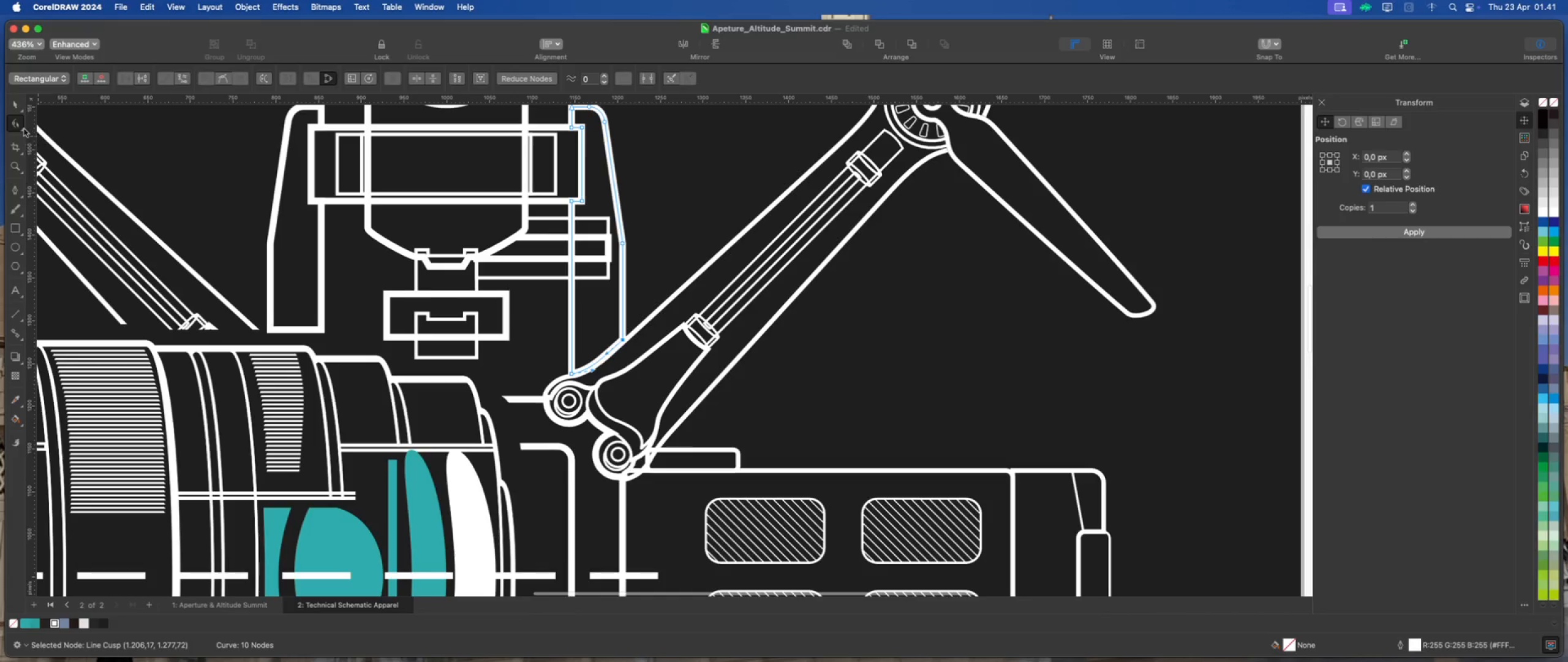 
left_click([18, 110])
 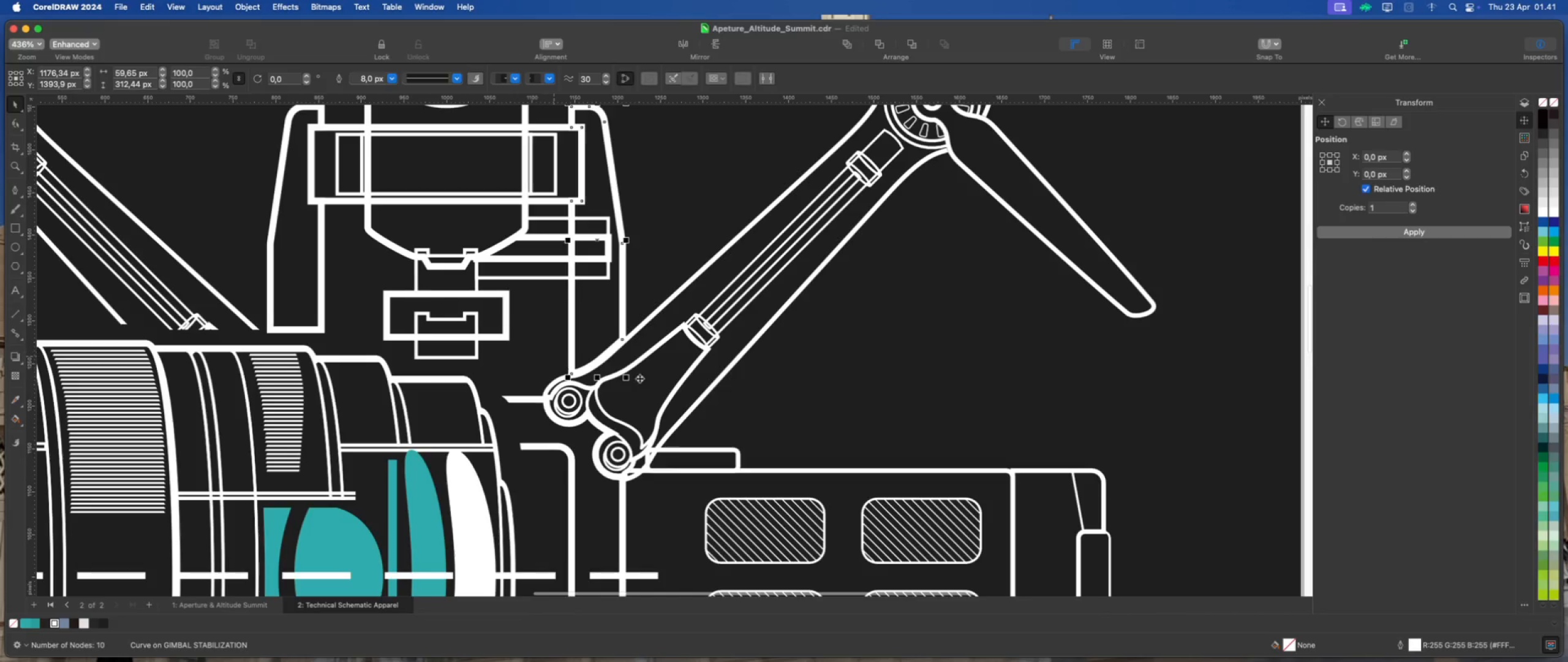 
scroll: coordinate [714, 379], scroll_direction: down, amount: 9.0
 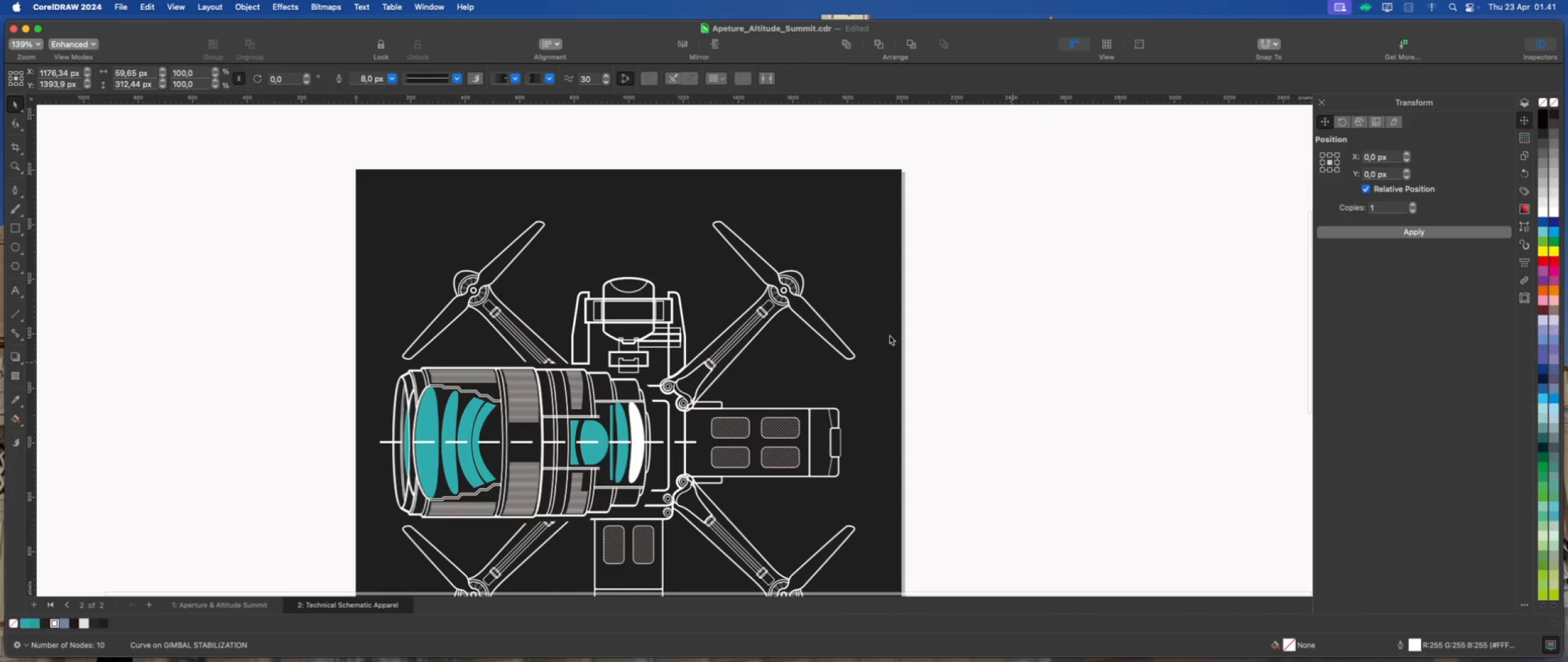 
scroll: coordinate [612, 277], scroll_direction: up, amount: 2.0
 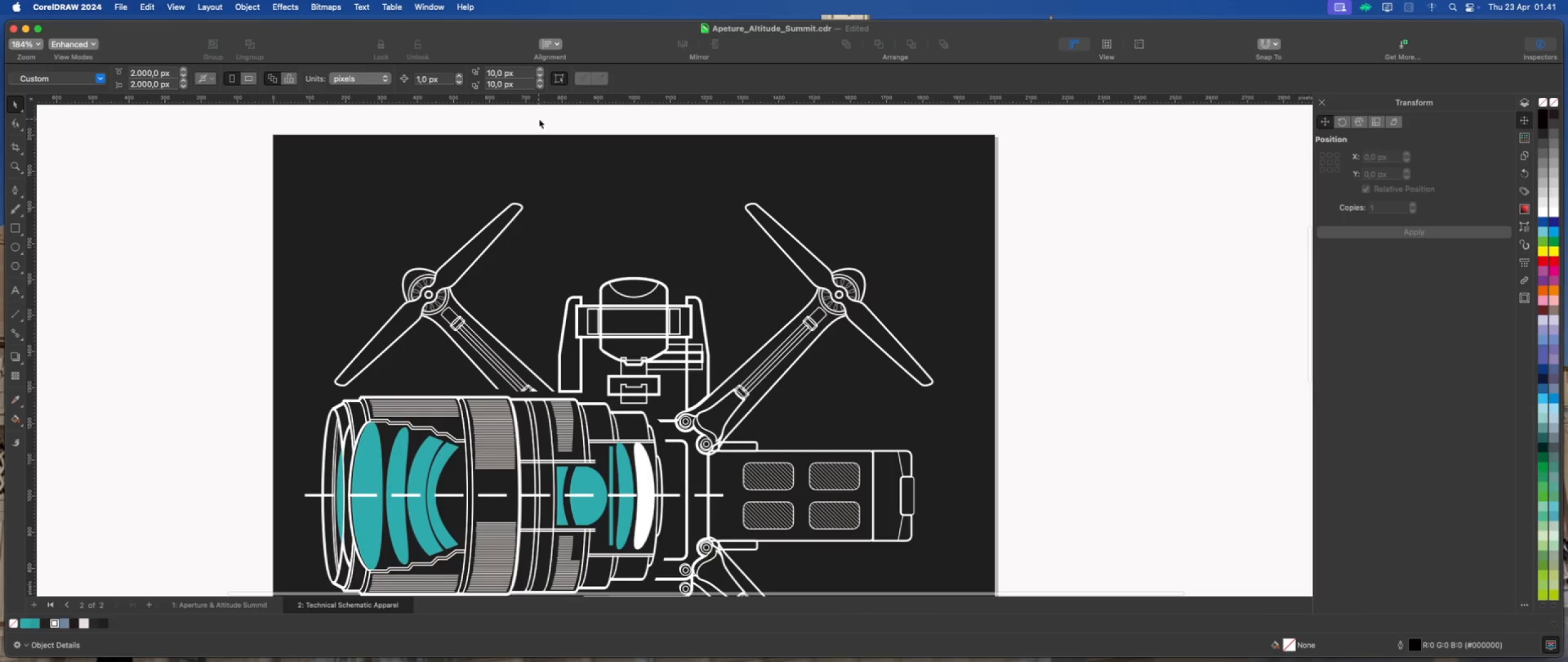 
left_click_drag(start_coordinate=[544, 120], to_coordinate=[717, 416])
 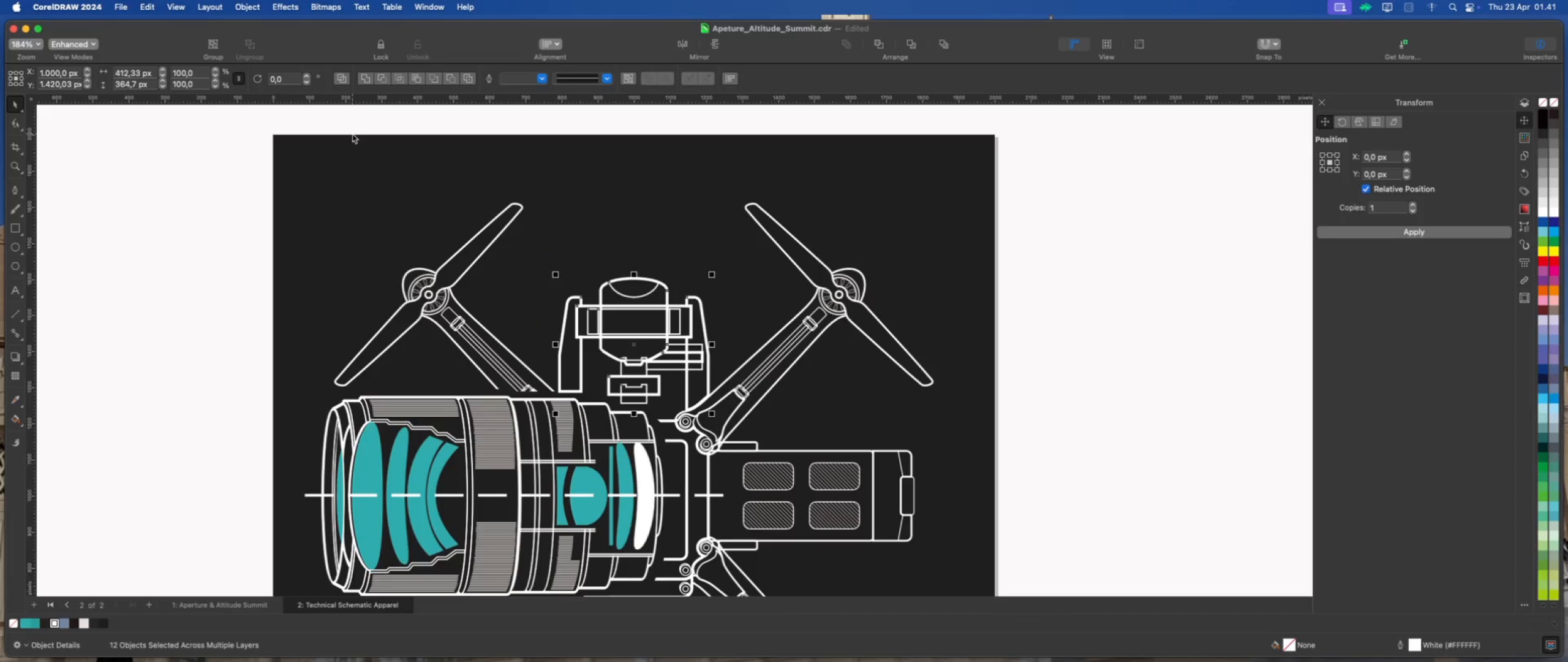 
left_click([251, 4])
 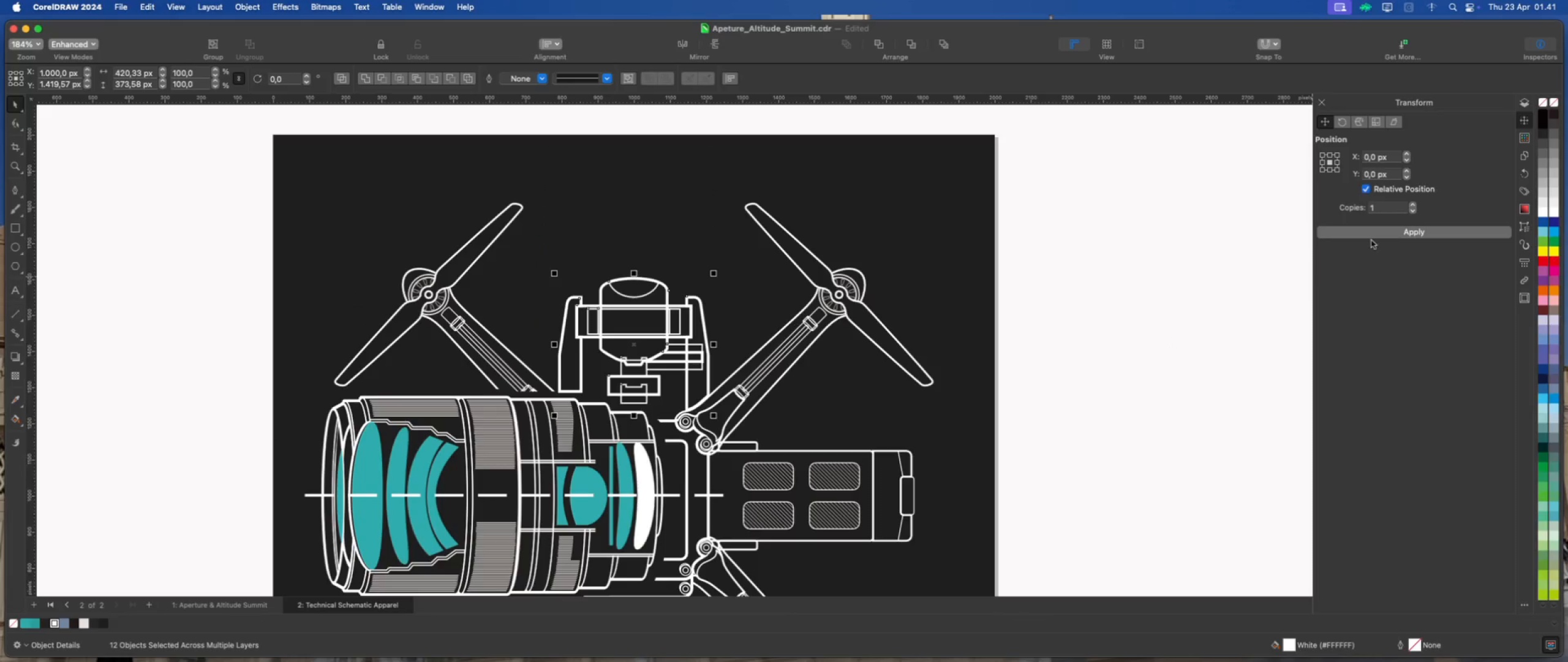 
left_click([1525, 105])
 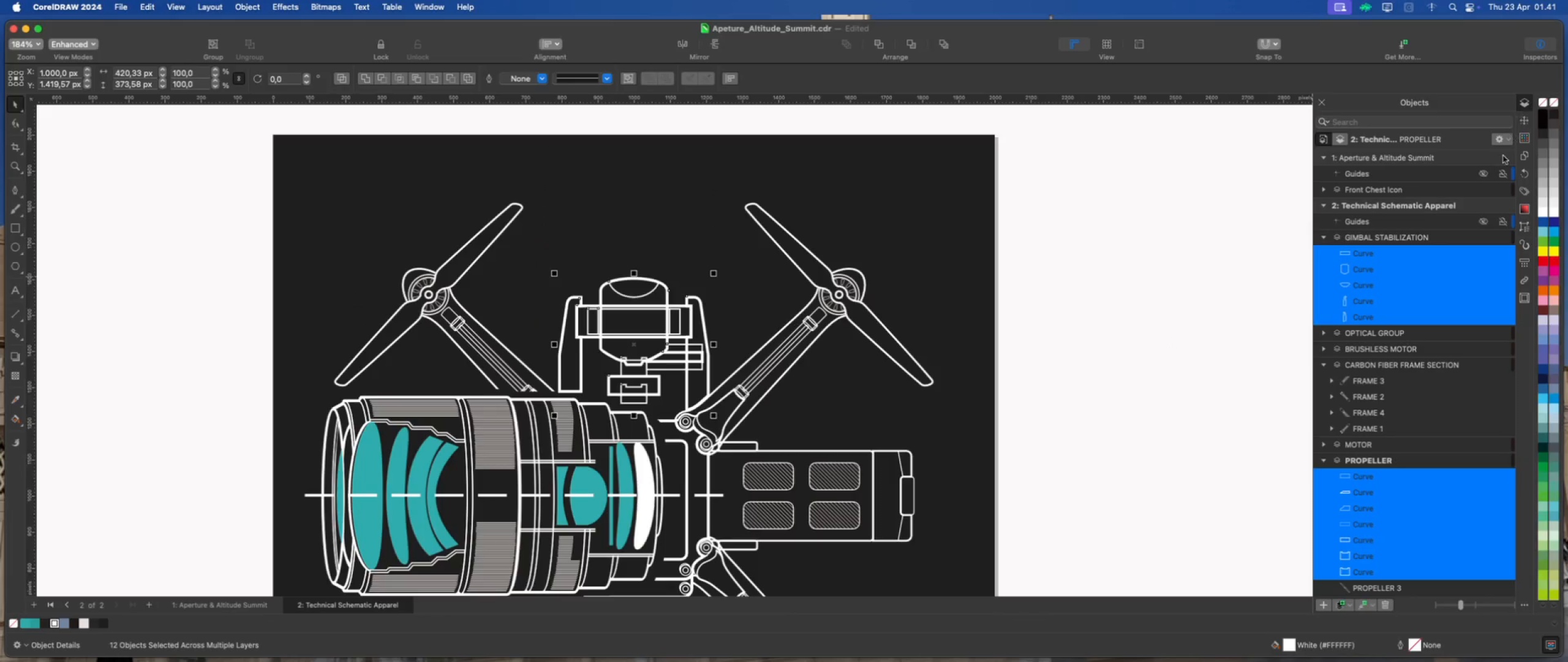 
mouse_move([1460, 236])
 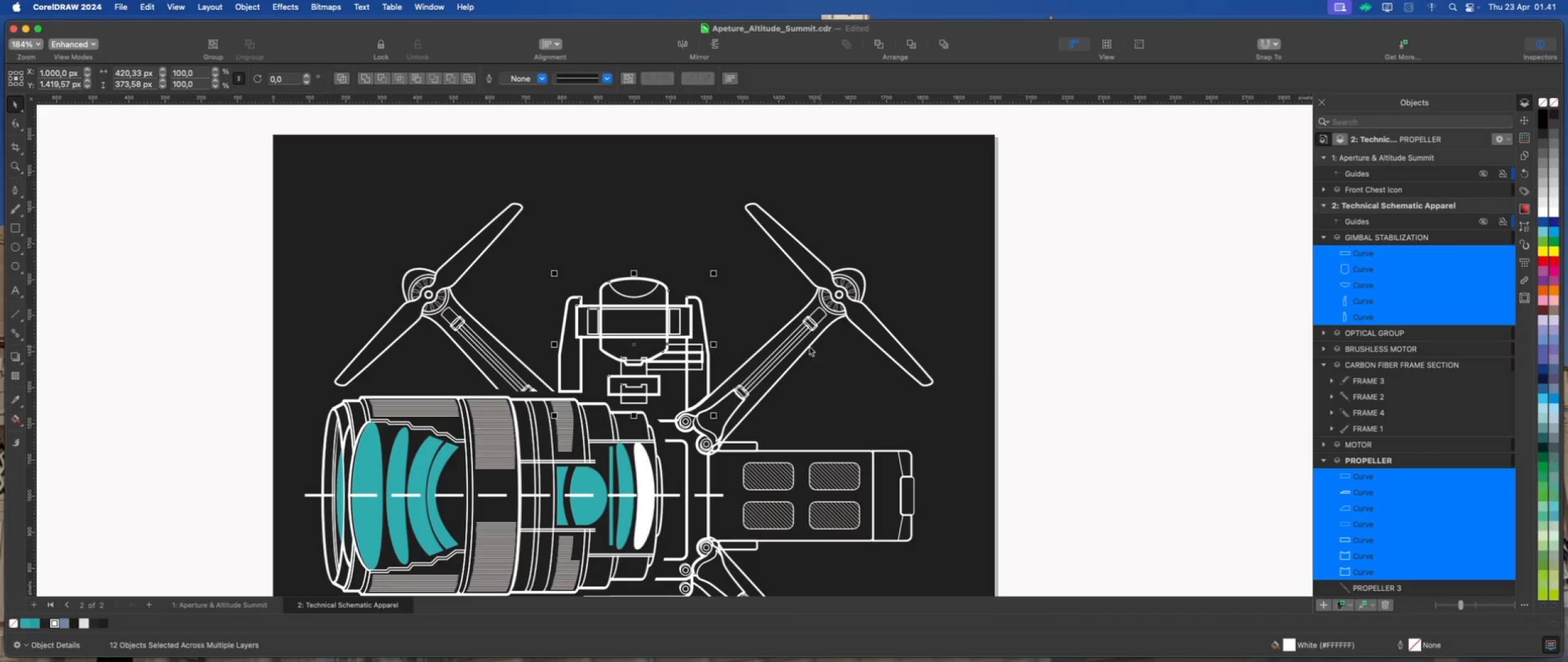 
scroll: coordinate [742, 340], scroll_direction: down, amount: 2.0
 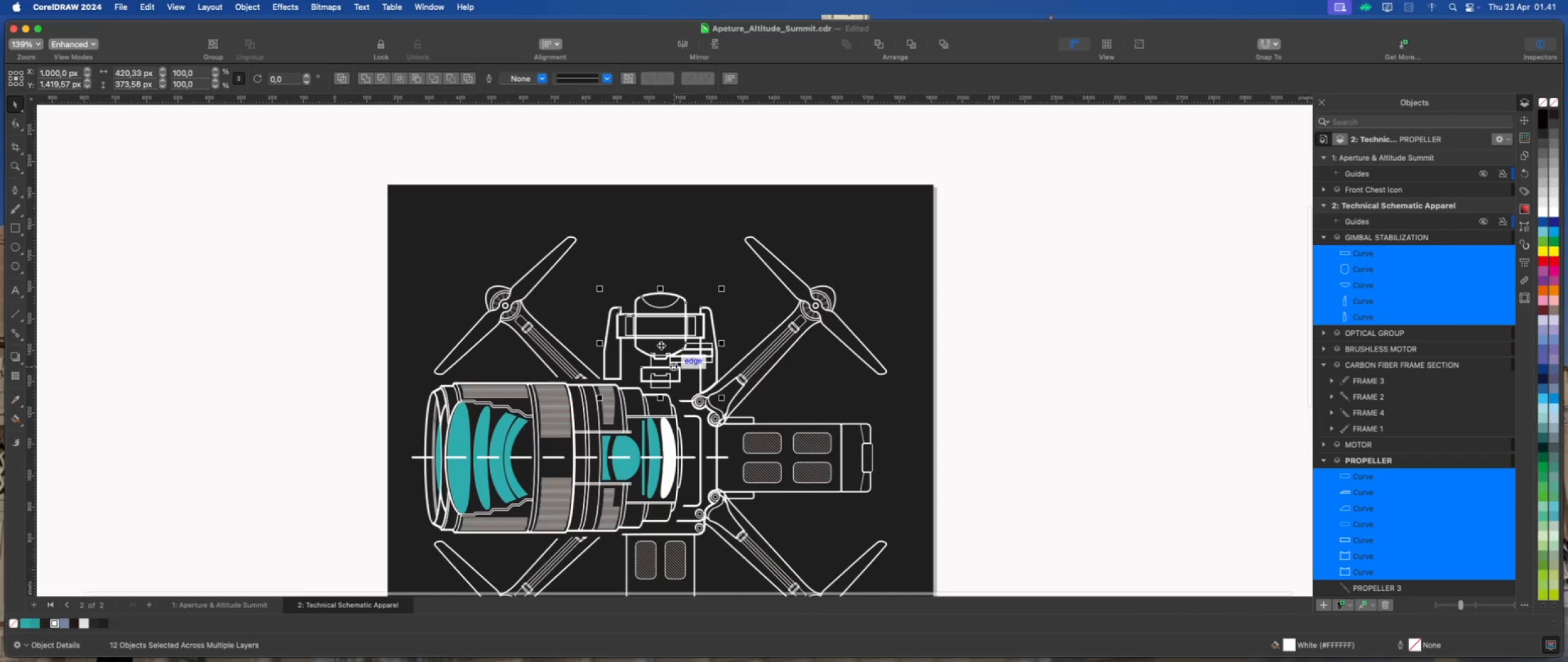 
left_click_drag(start_coordinate=[660, 345], to_coordinate=[242, 287])
 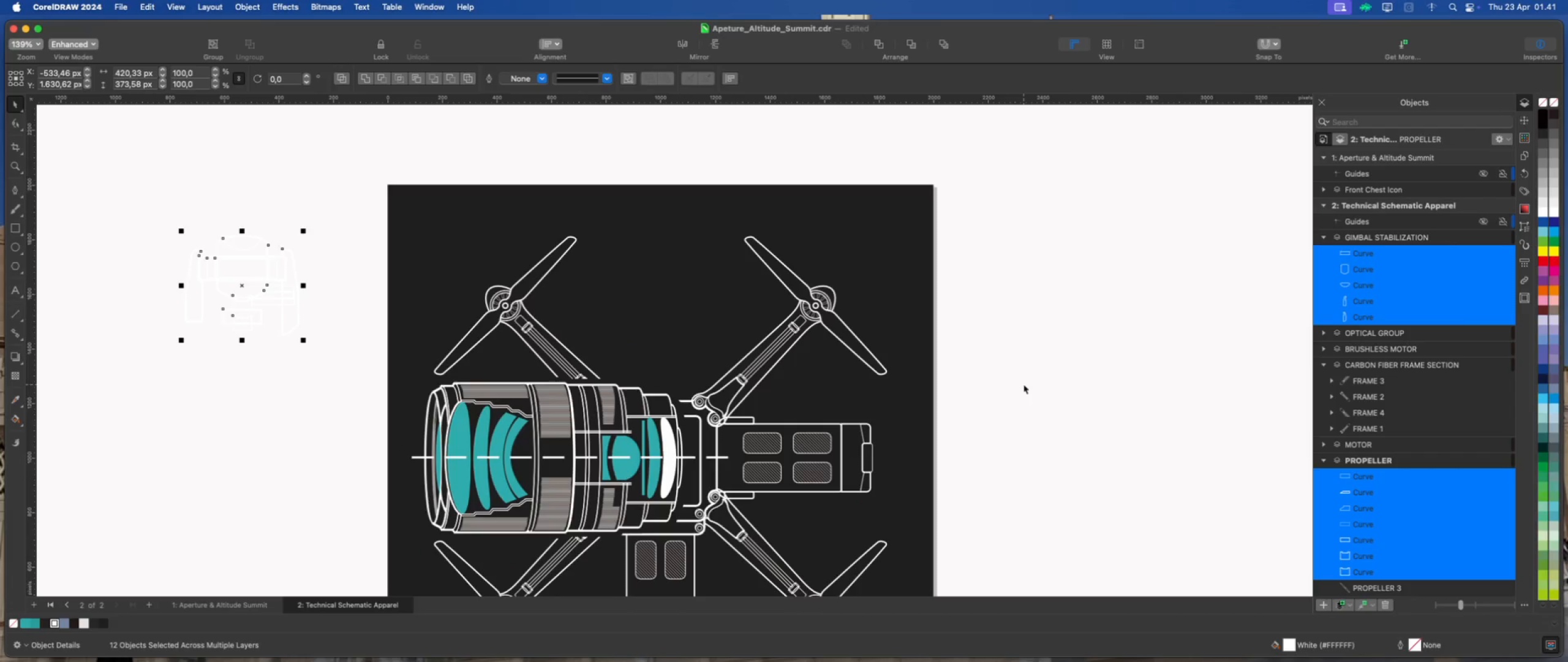 
wait(11.3)
 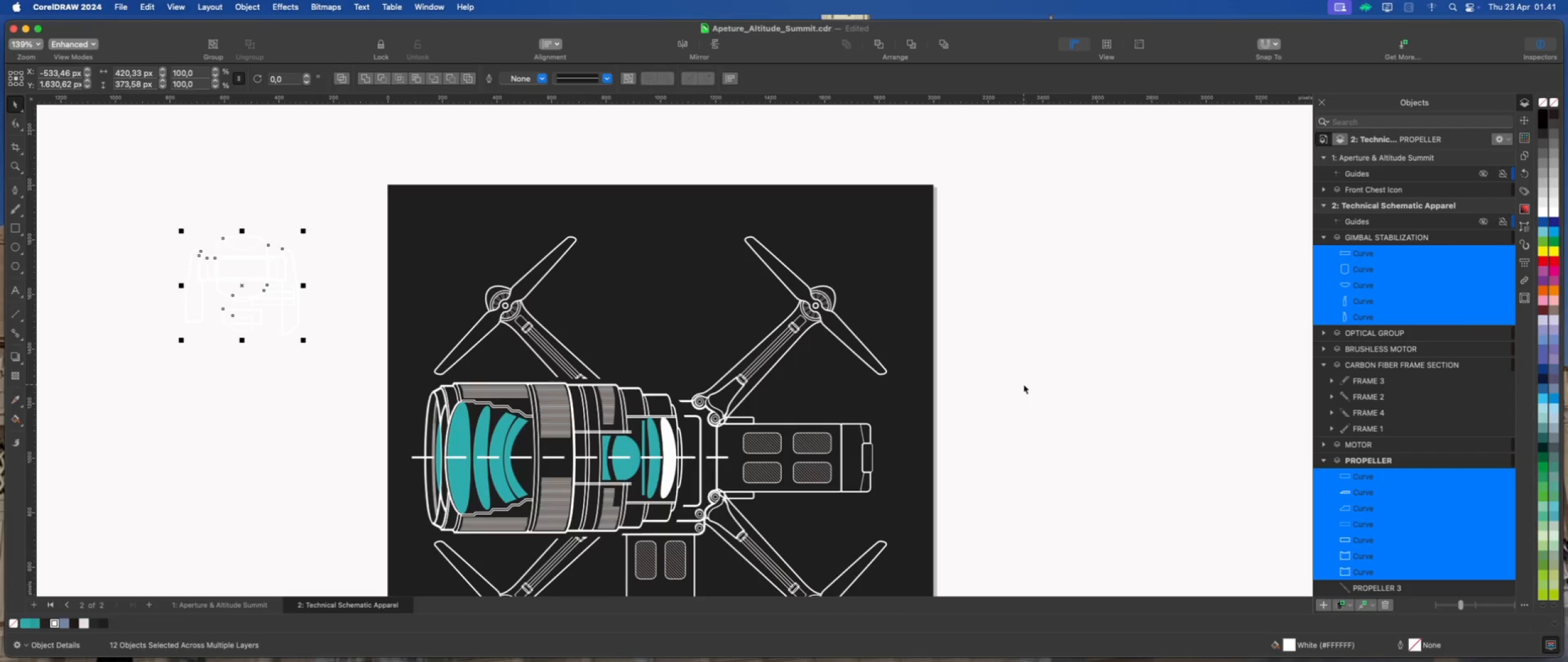 
key(Meta+Z)
 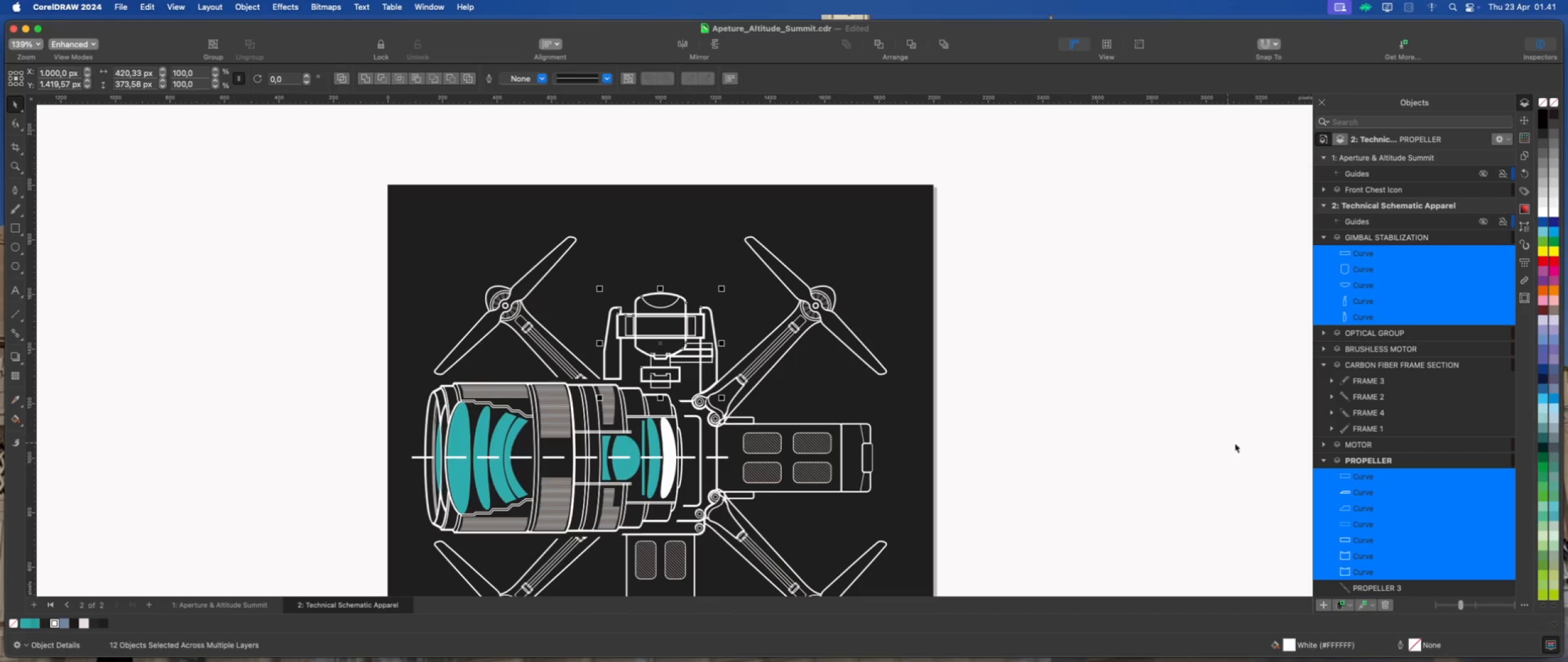 
scroll: coordinate [1412, 439], scroll_direction: down, amount: 6.0
 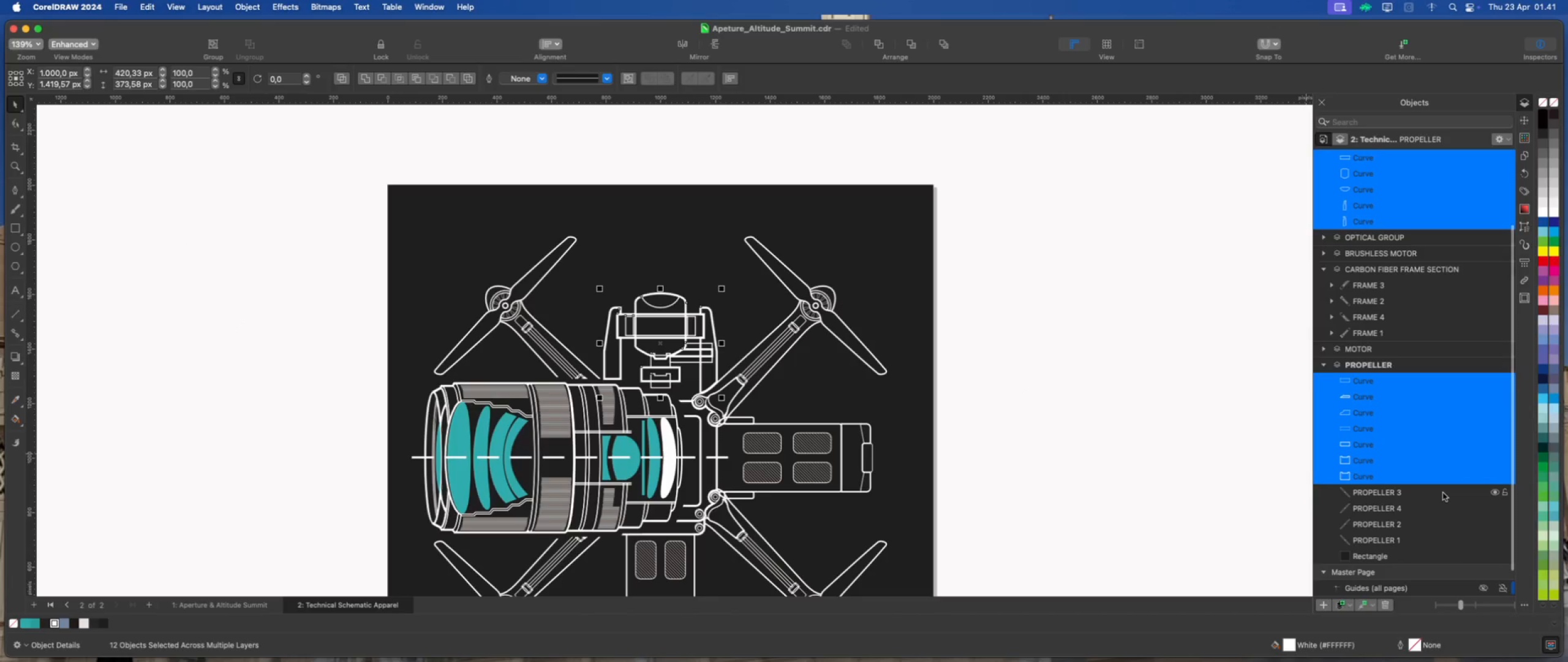 
left_click([1443, 493])
 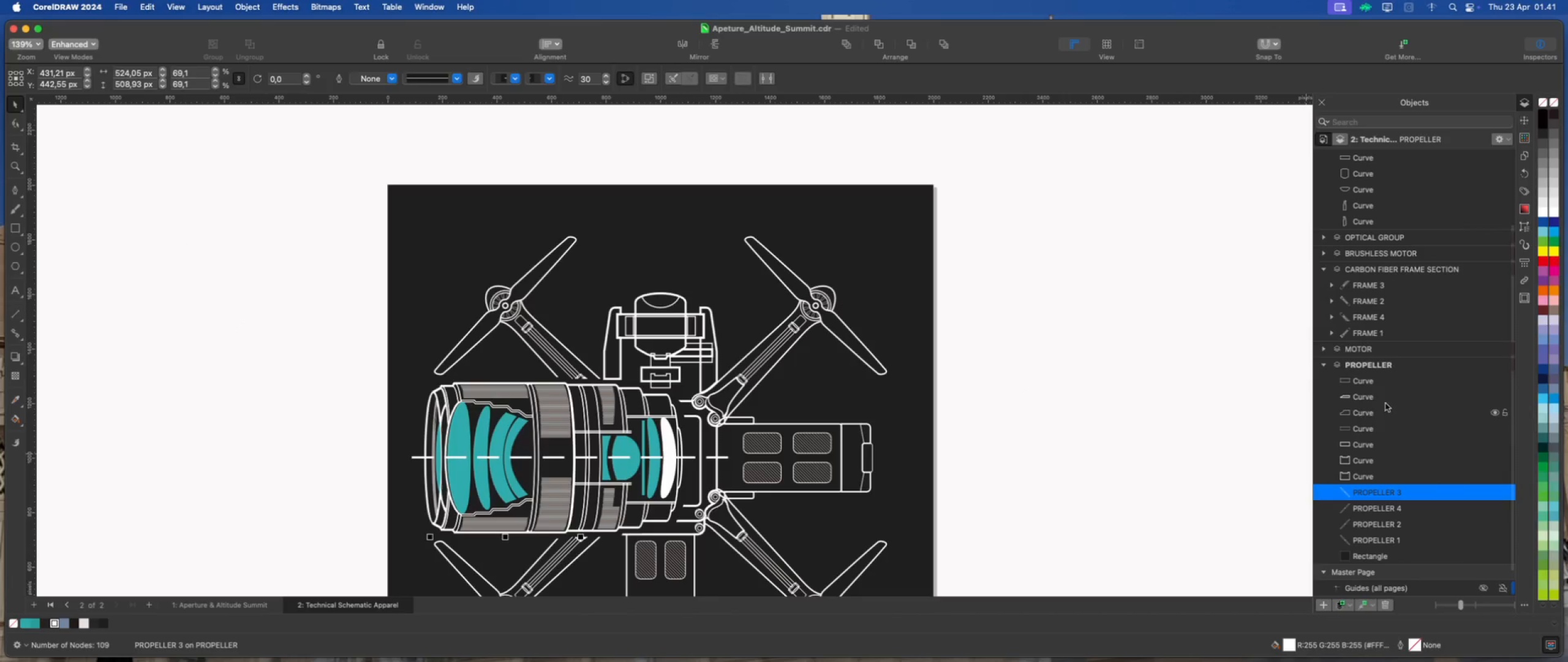 
left_click([1376, 386])
 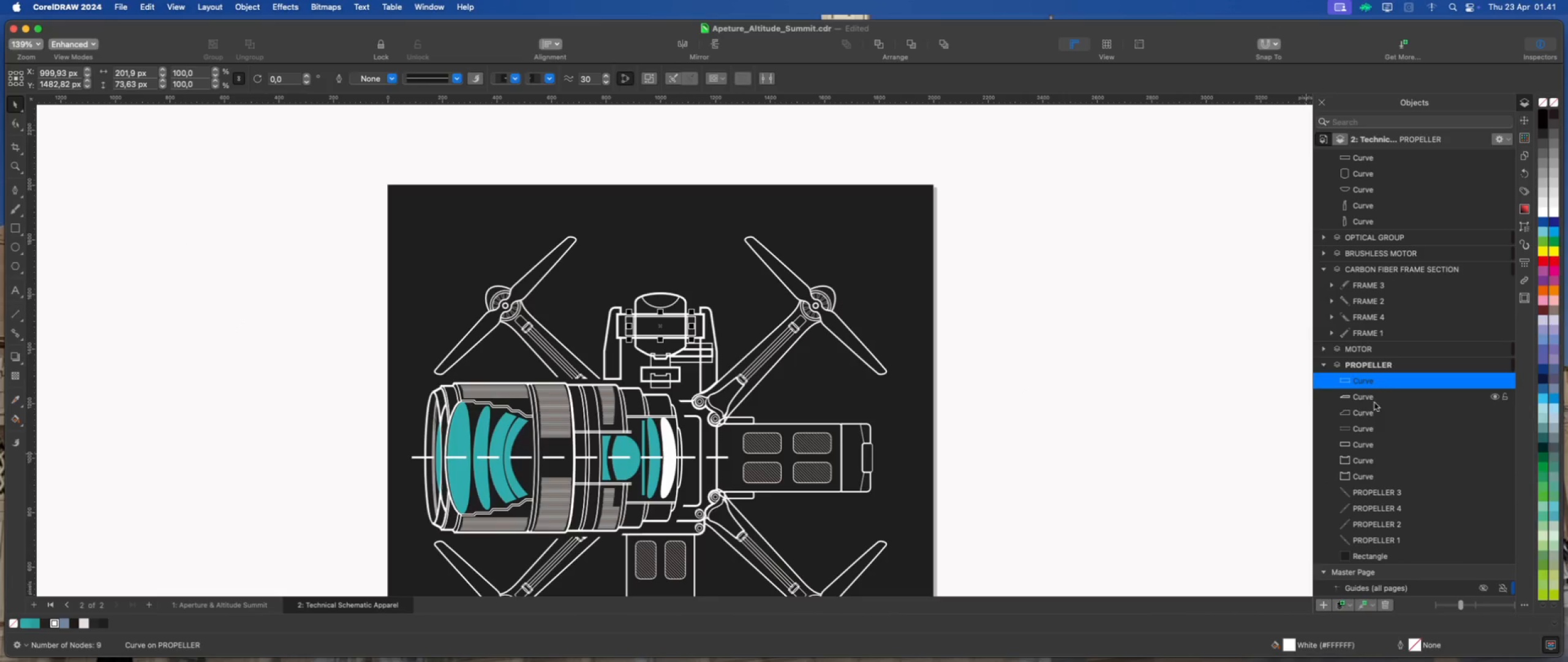 
hold_key(key=ShiftLeft, duration=1.1)
left_click([1372, 480])
 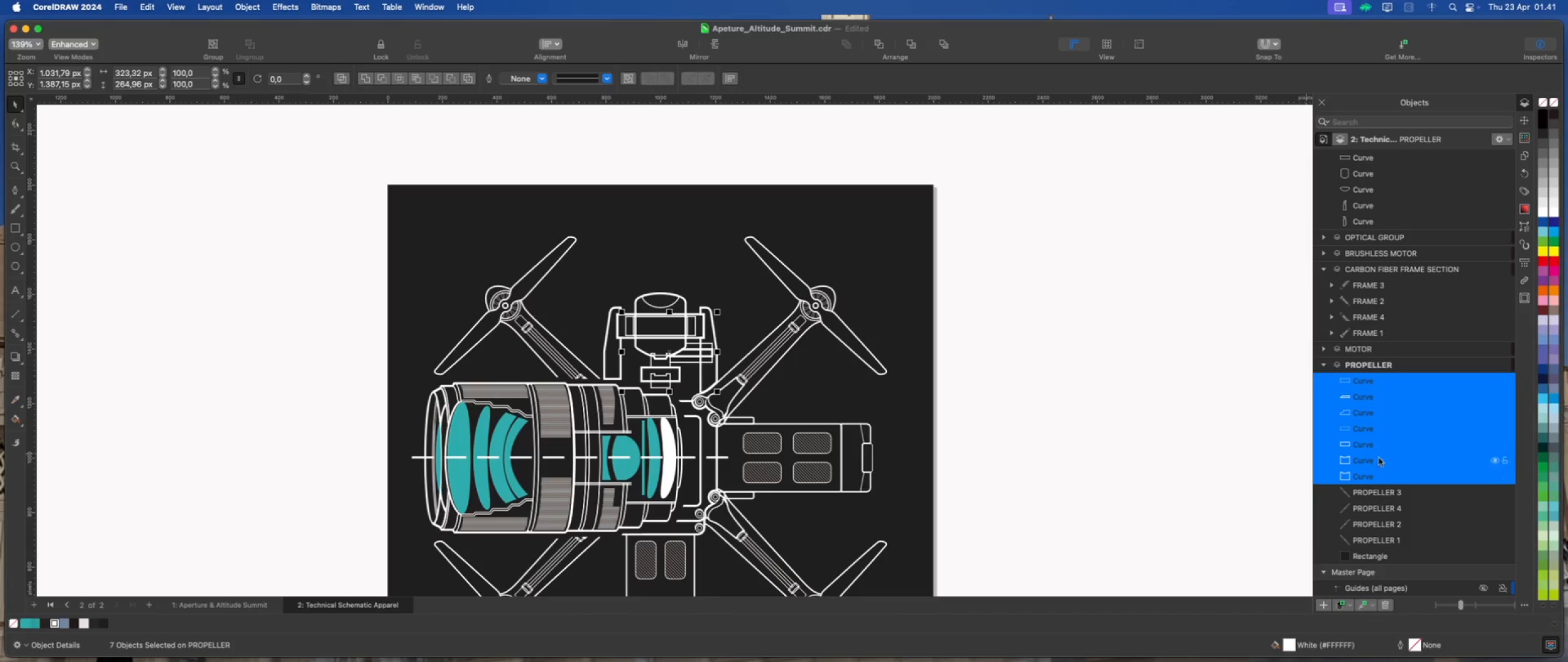 
scroll: coordinate [1375, 443], scroll_direction: up, amount: 7.0
 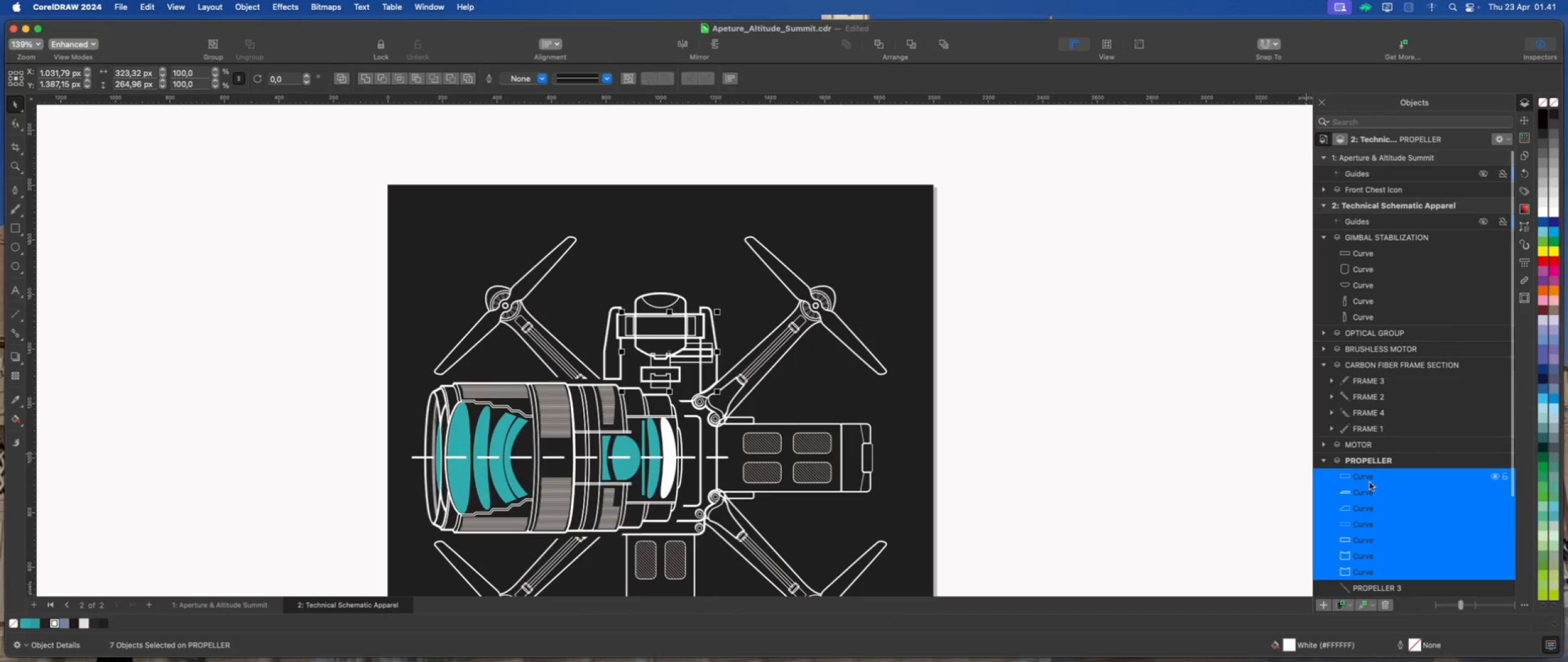 
left_click_drag(start_coordinate=[1370, 481], to_coordinate=[1378, 253])
 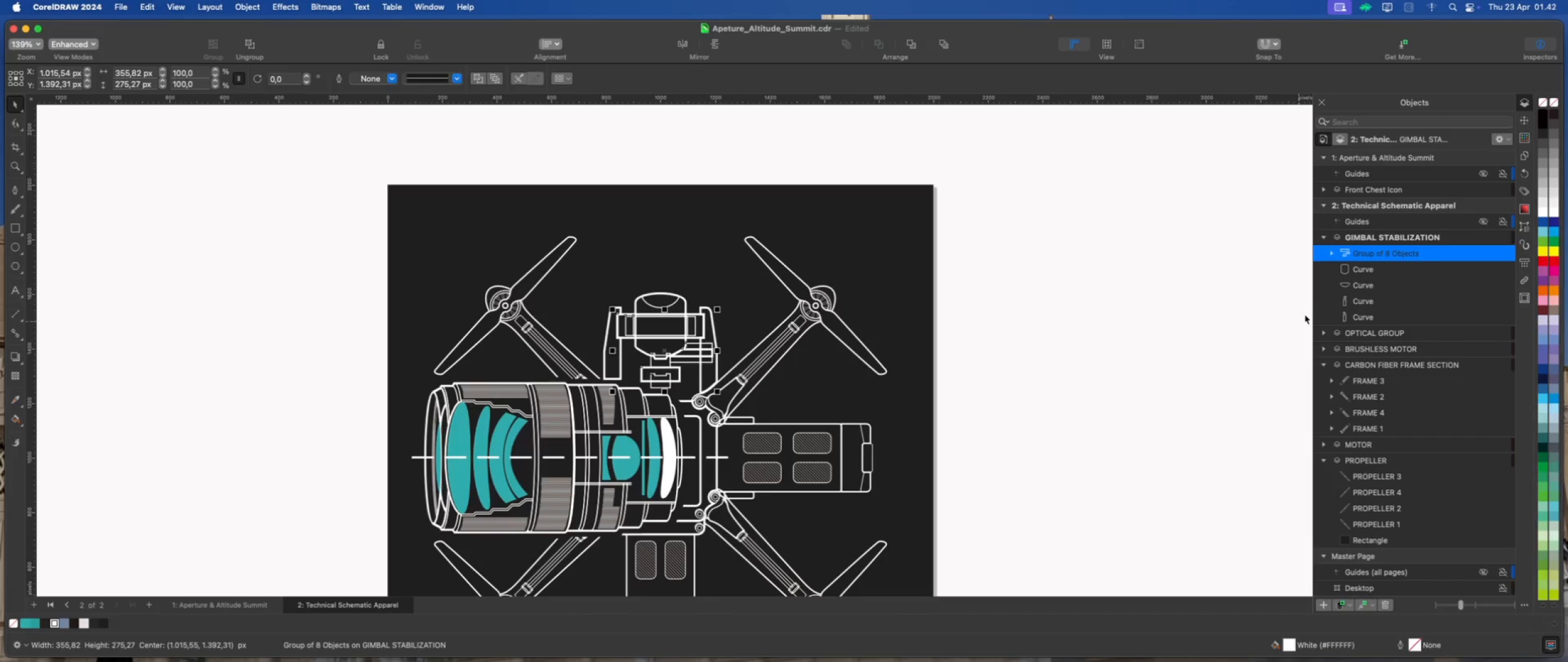 
left_click([1333, 254])
 